 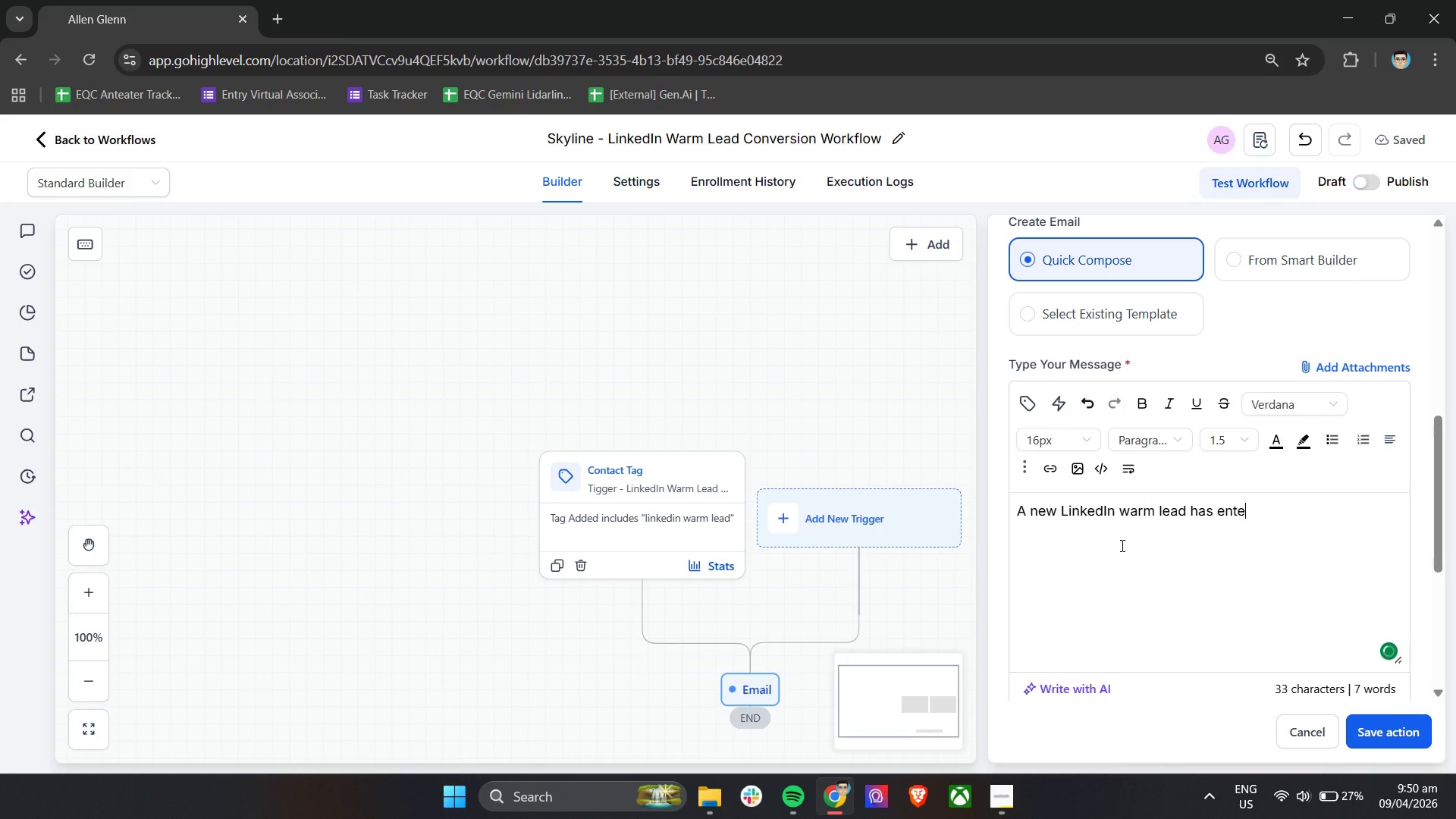 
key(Enter)
 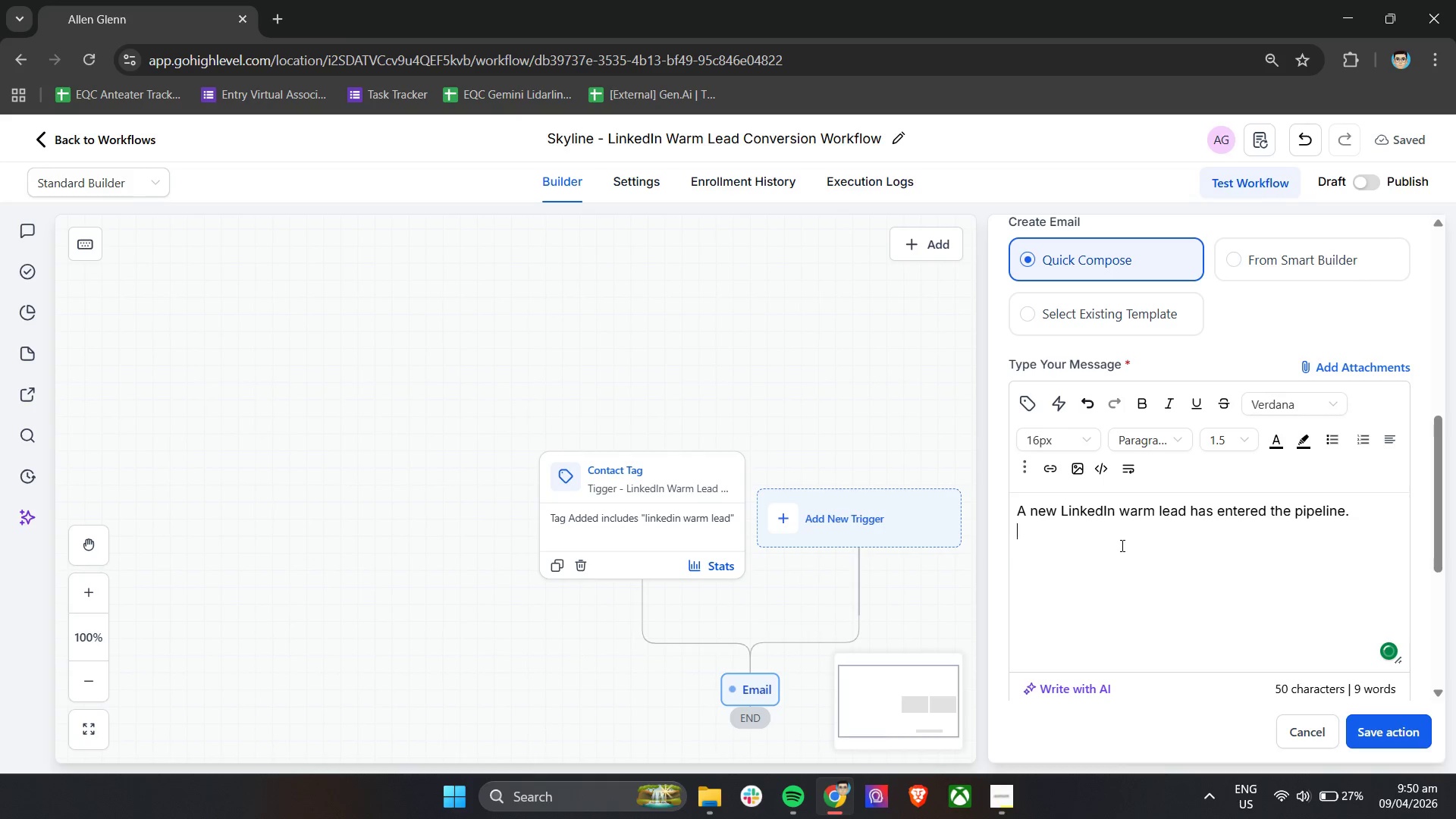 
key(Enter)
 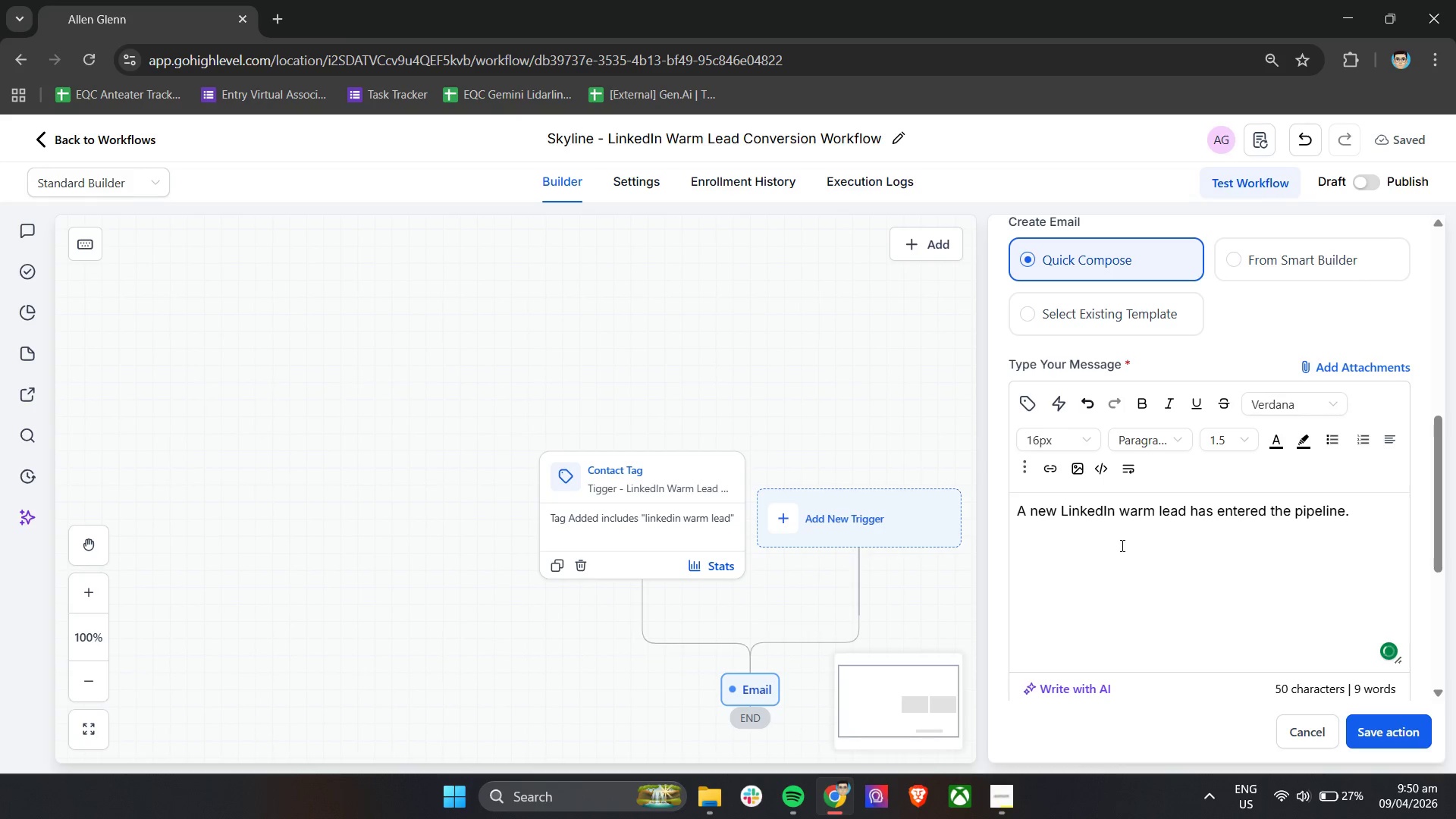 
type(Name: )
 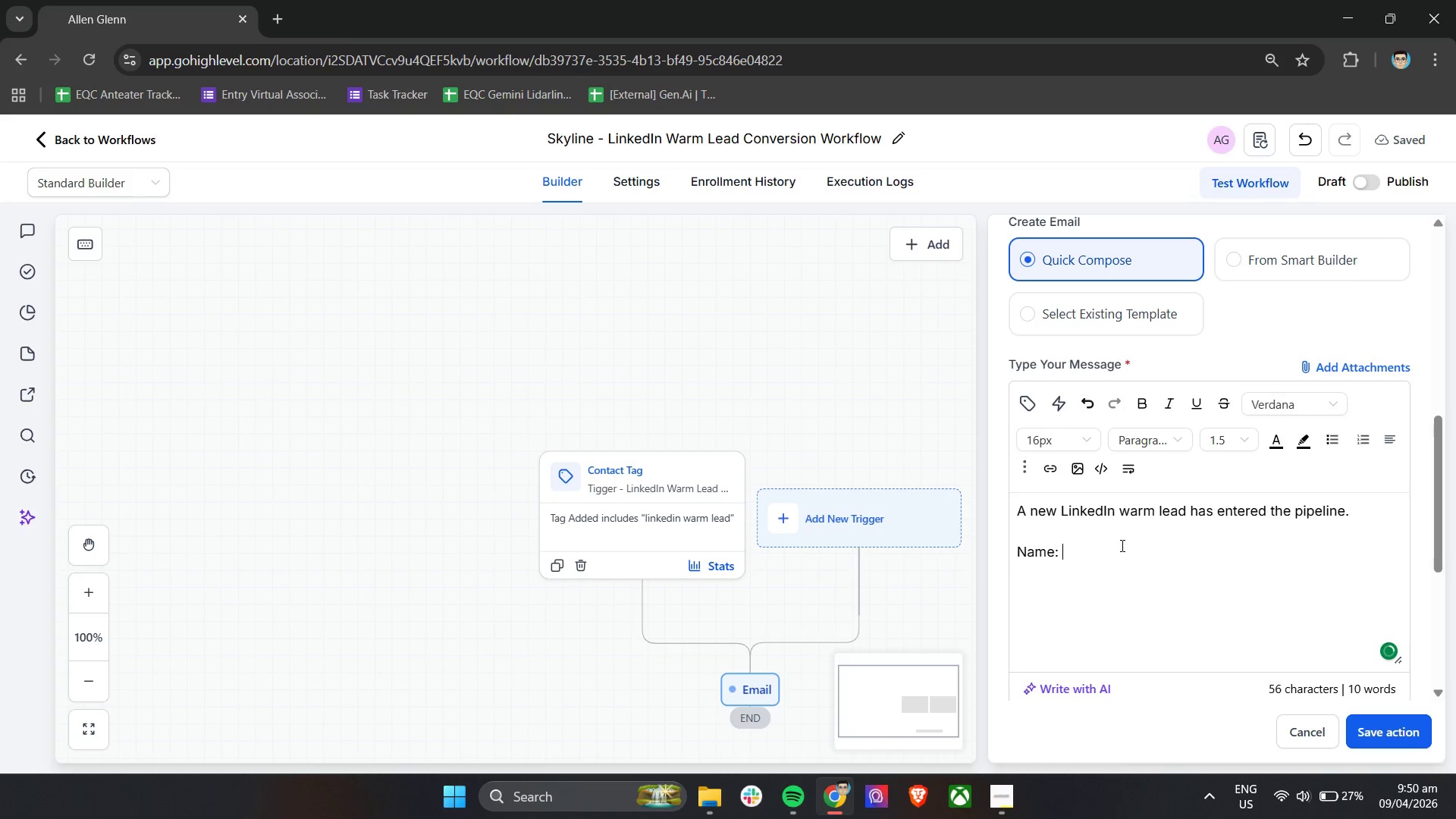 
left_click([1030, 410])
 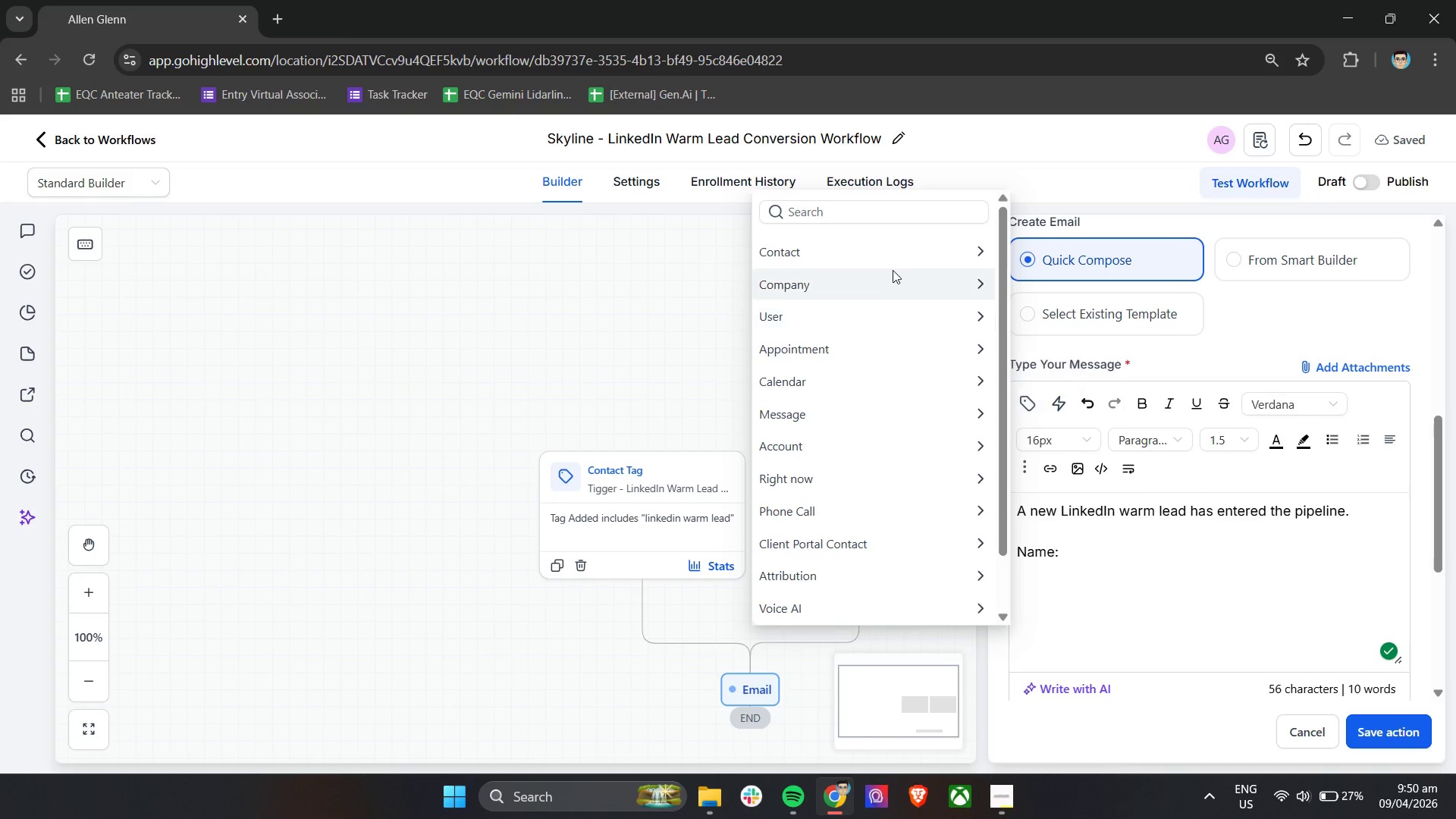 
left_click([893, 257])
 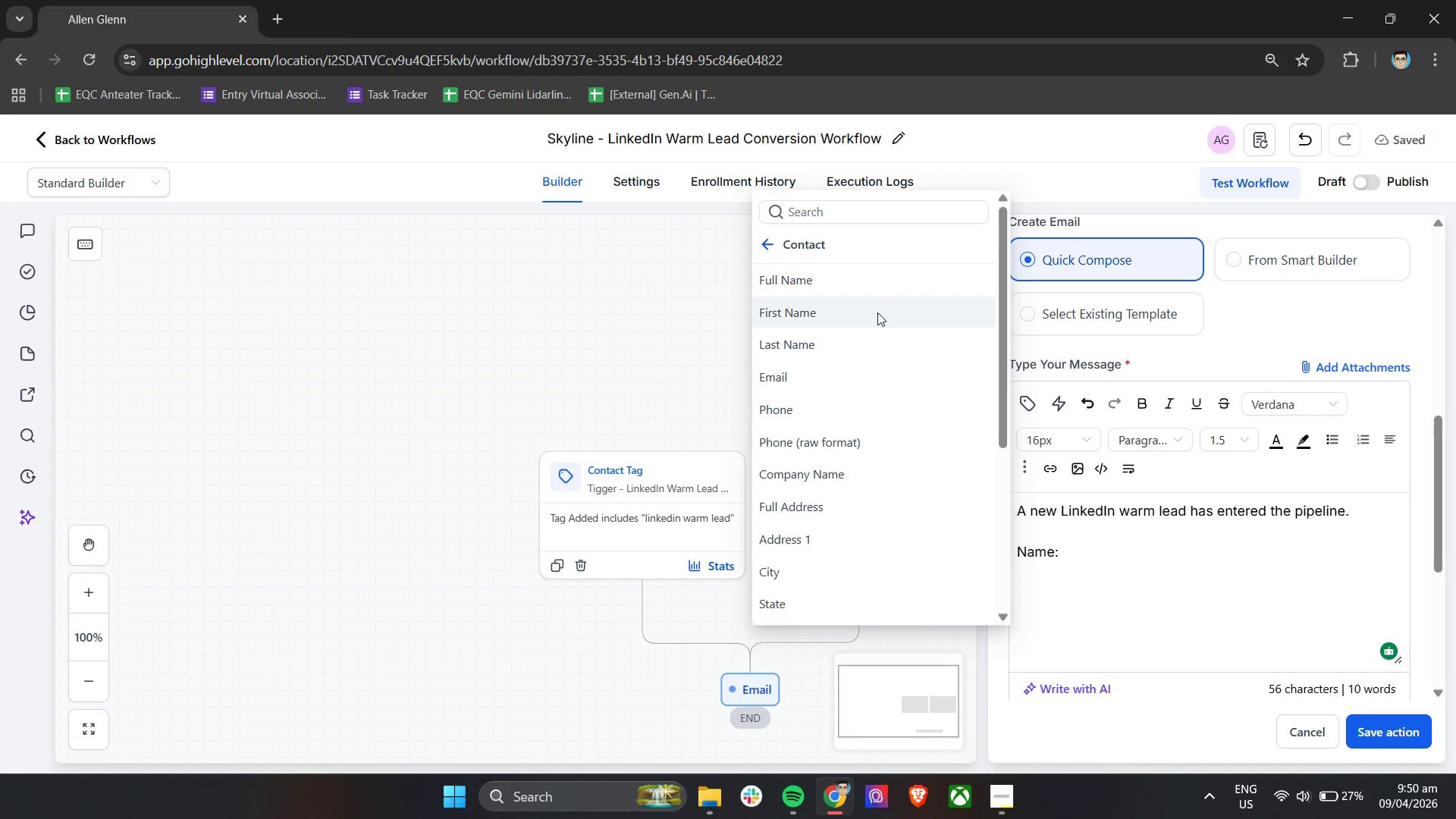 
left_click([877, 309])
 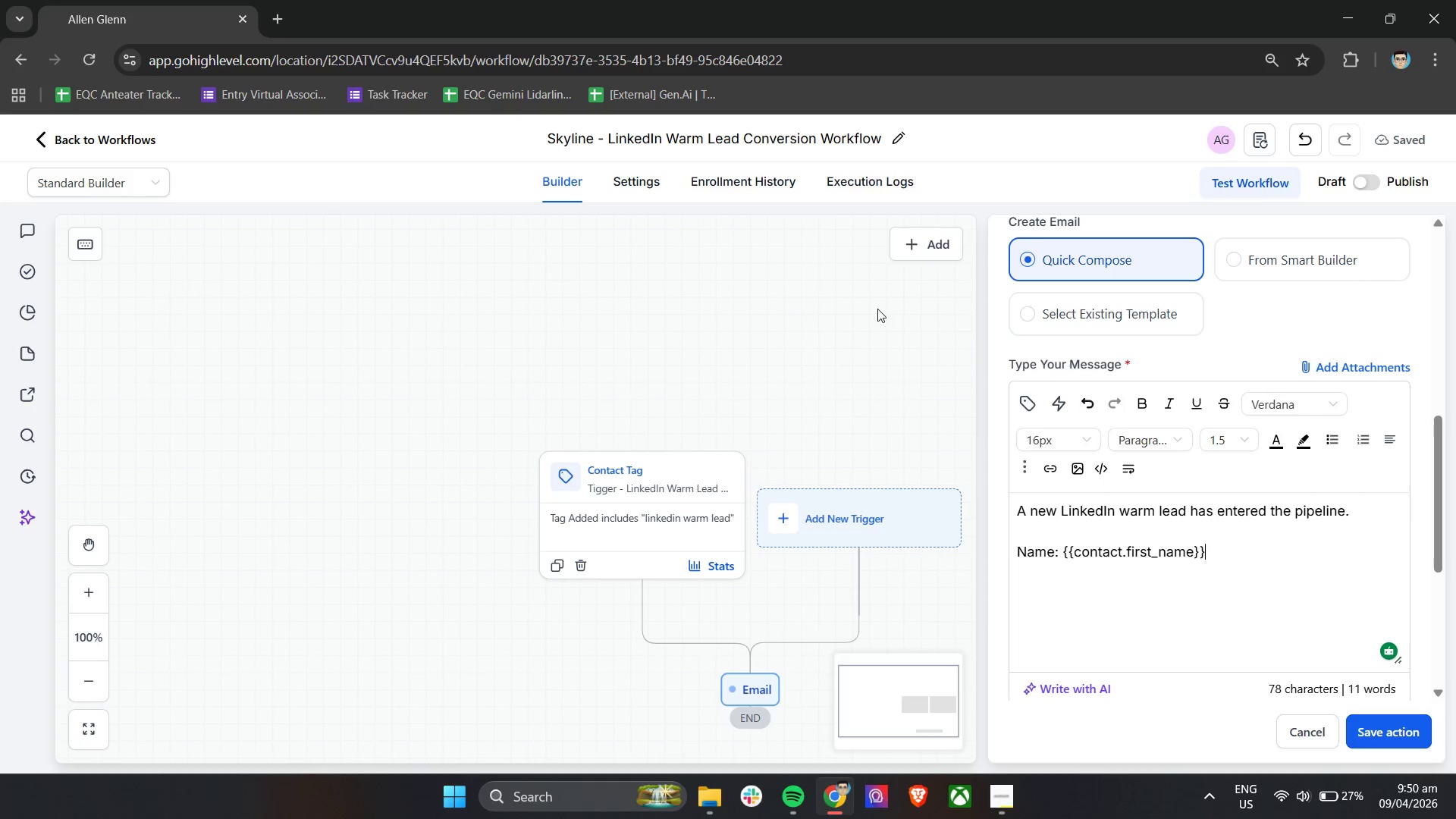 
key(Space)
 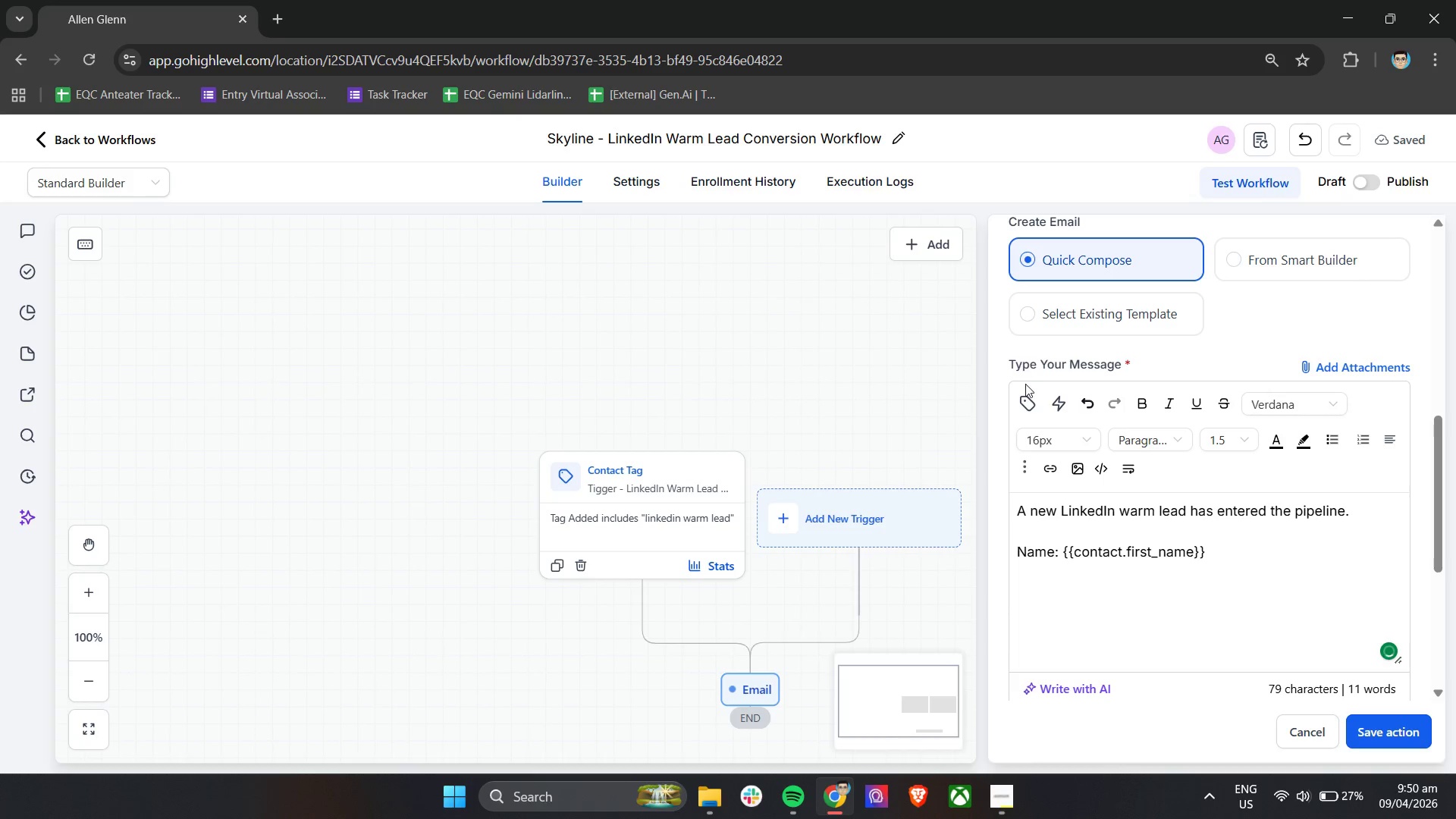 
left_click([1028, 400])
 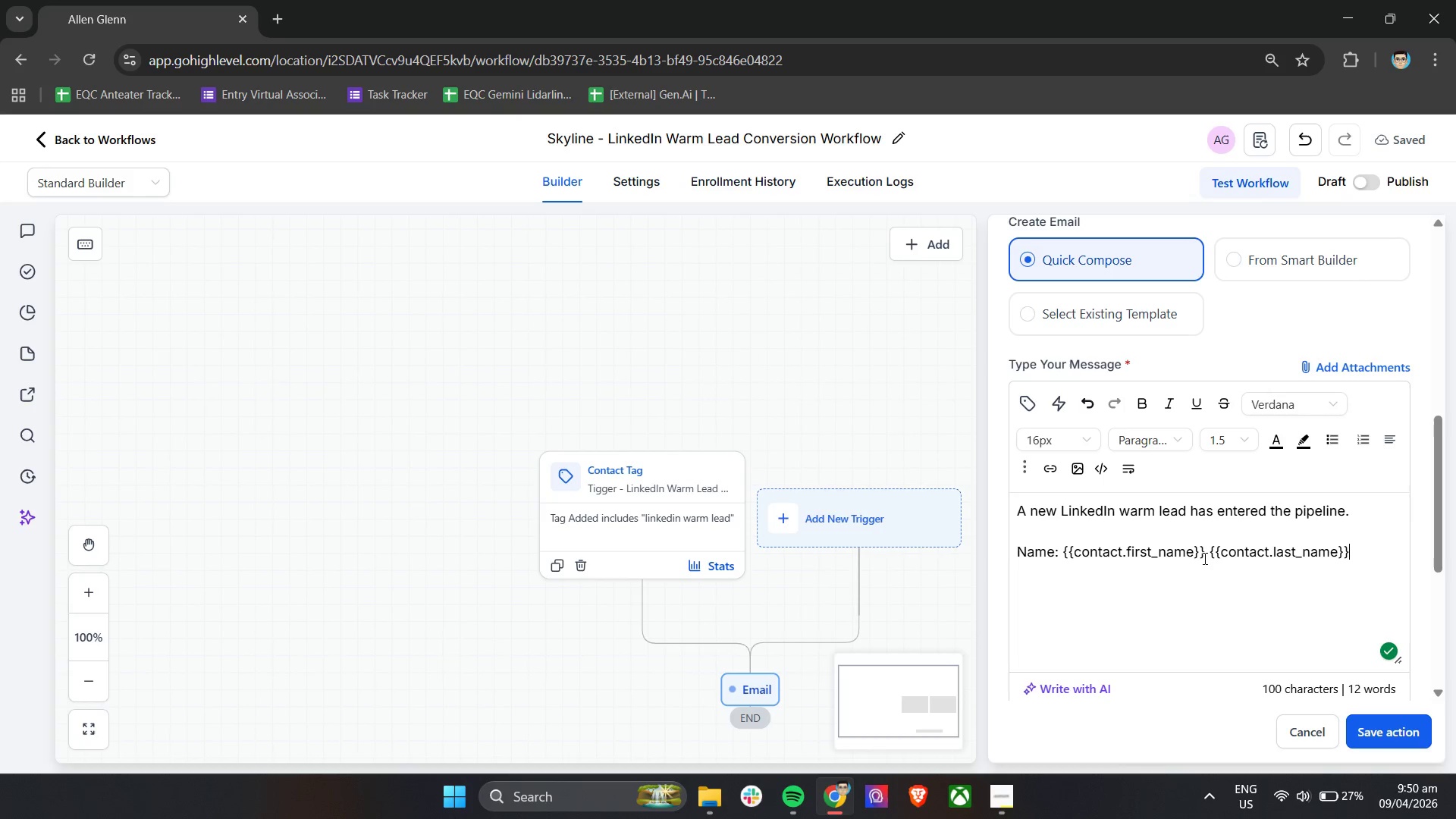 
key(Enter)
 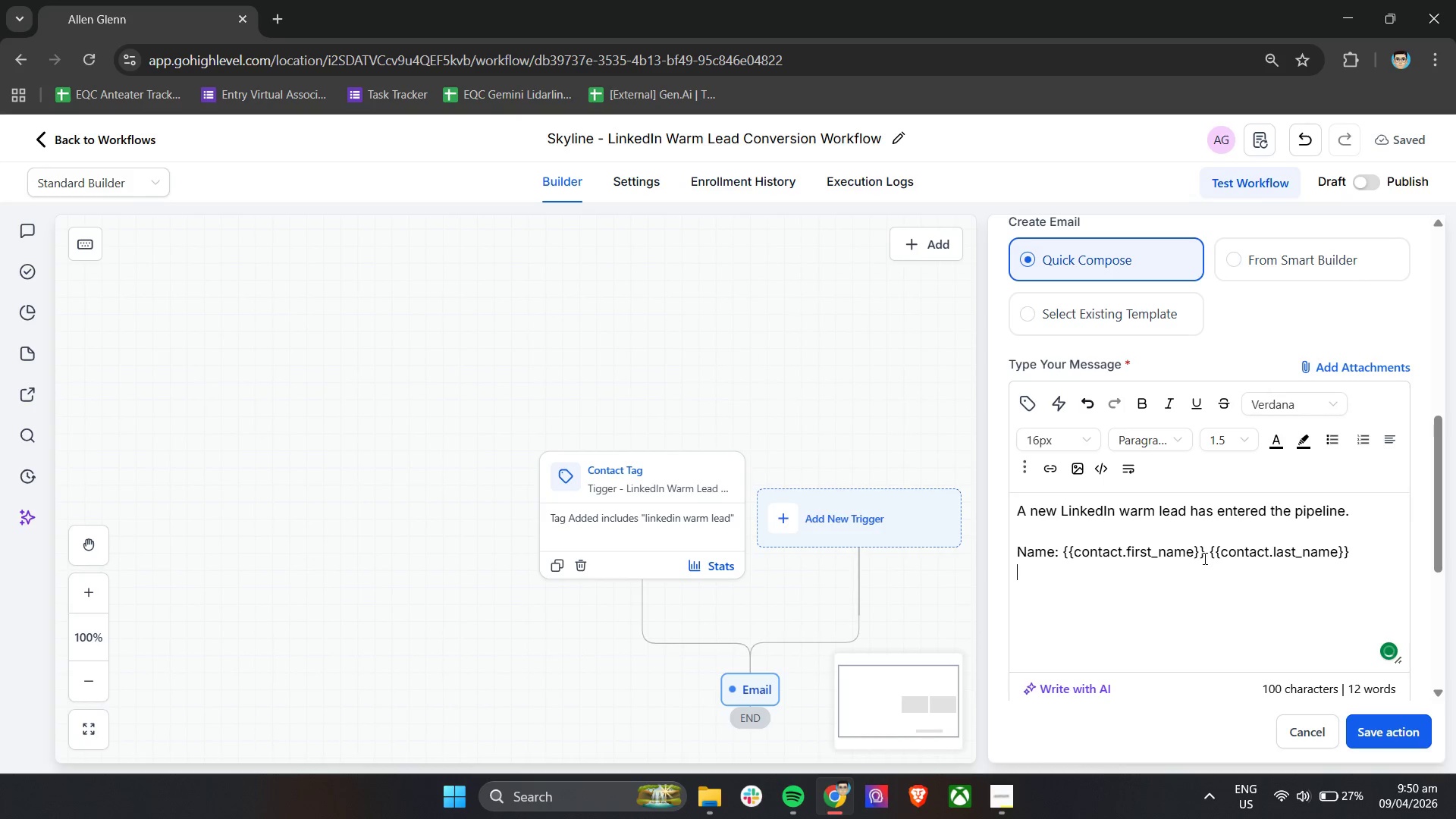 
key(Enter)
 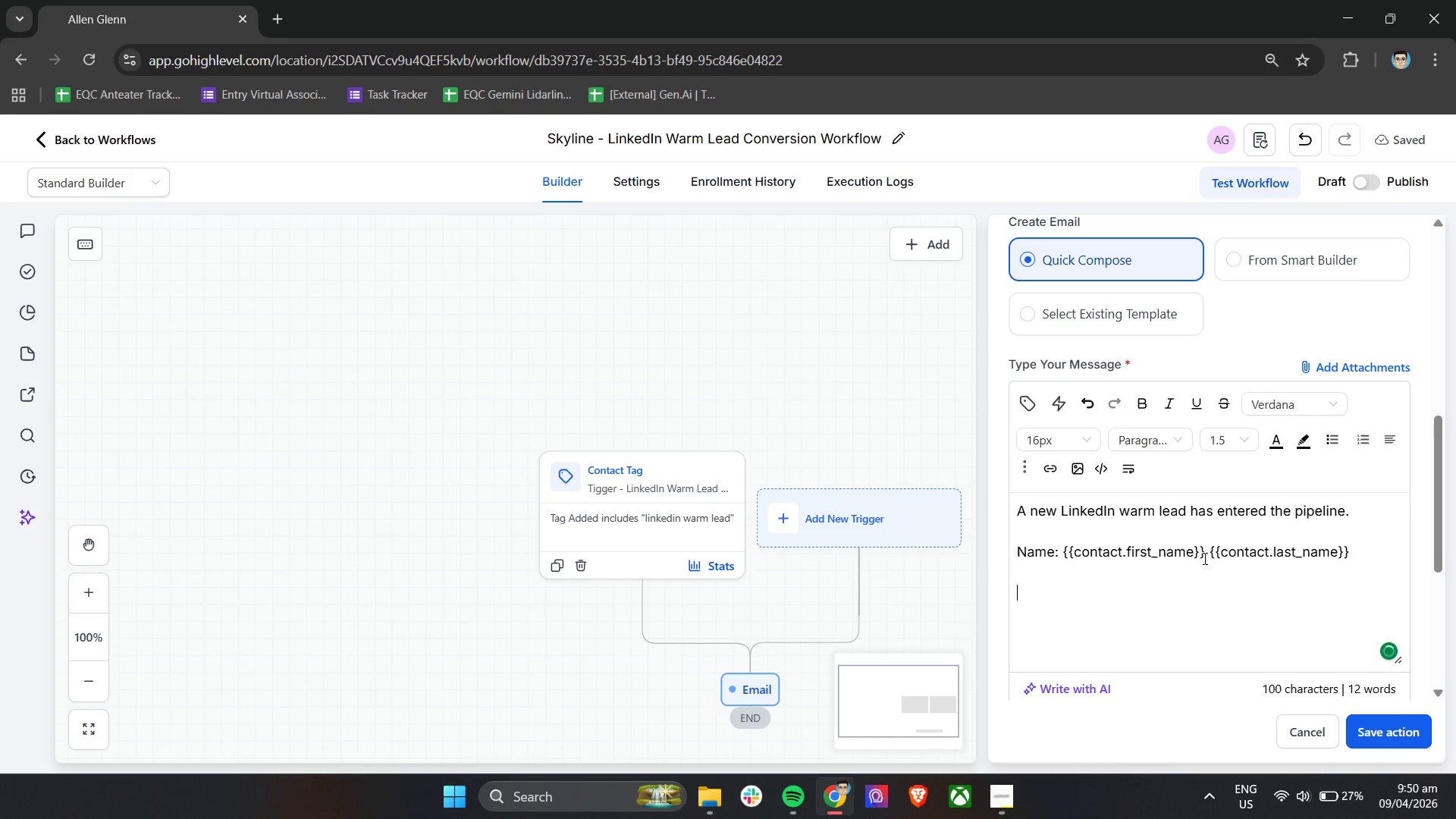 
key(Backspace)
type(Email: )
 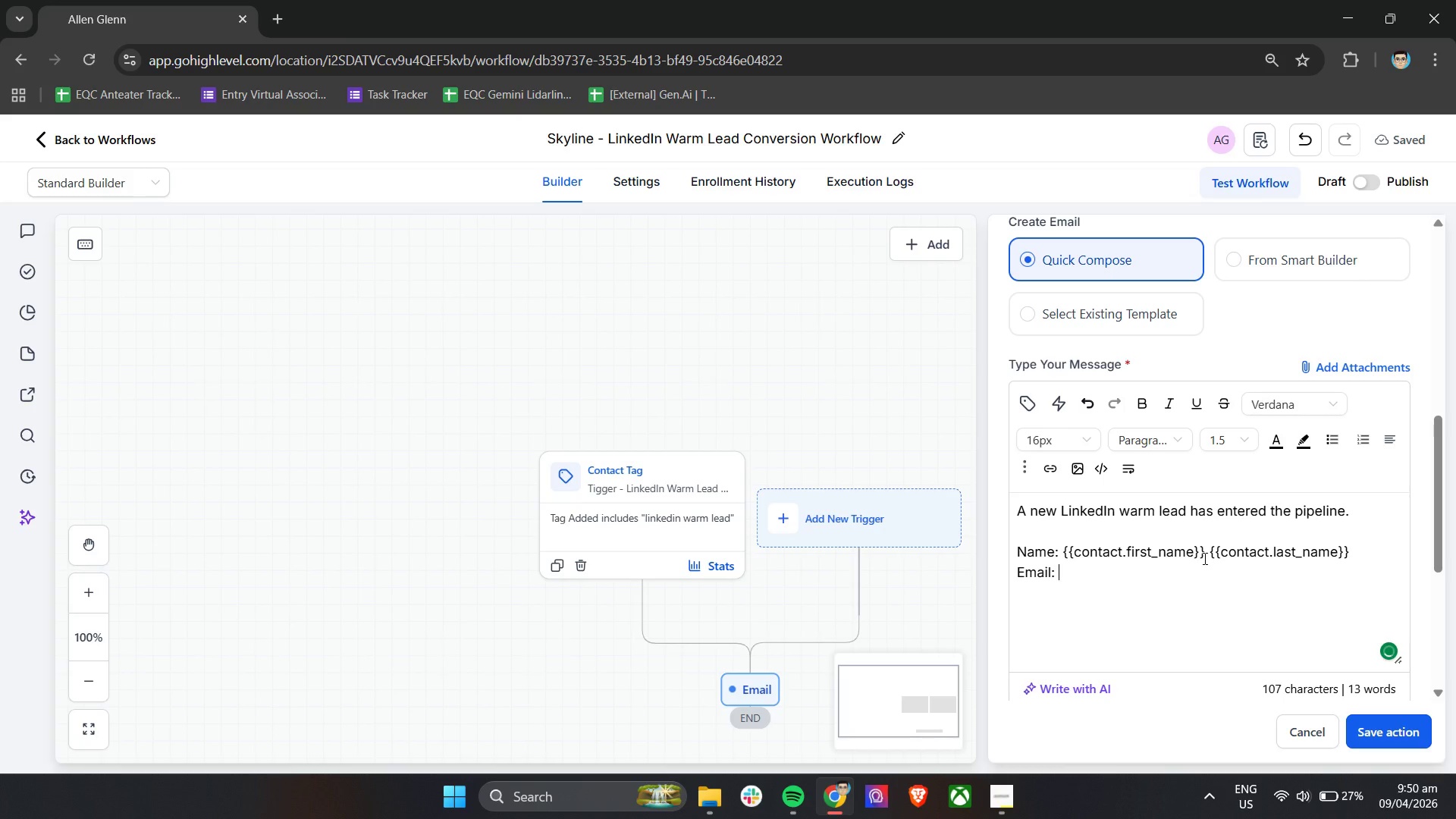 
left_click([1034, 403])
 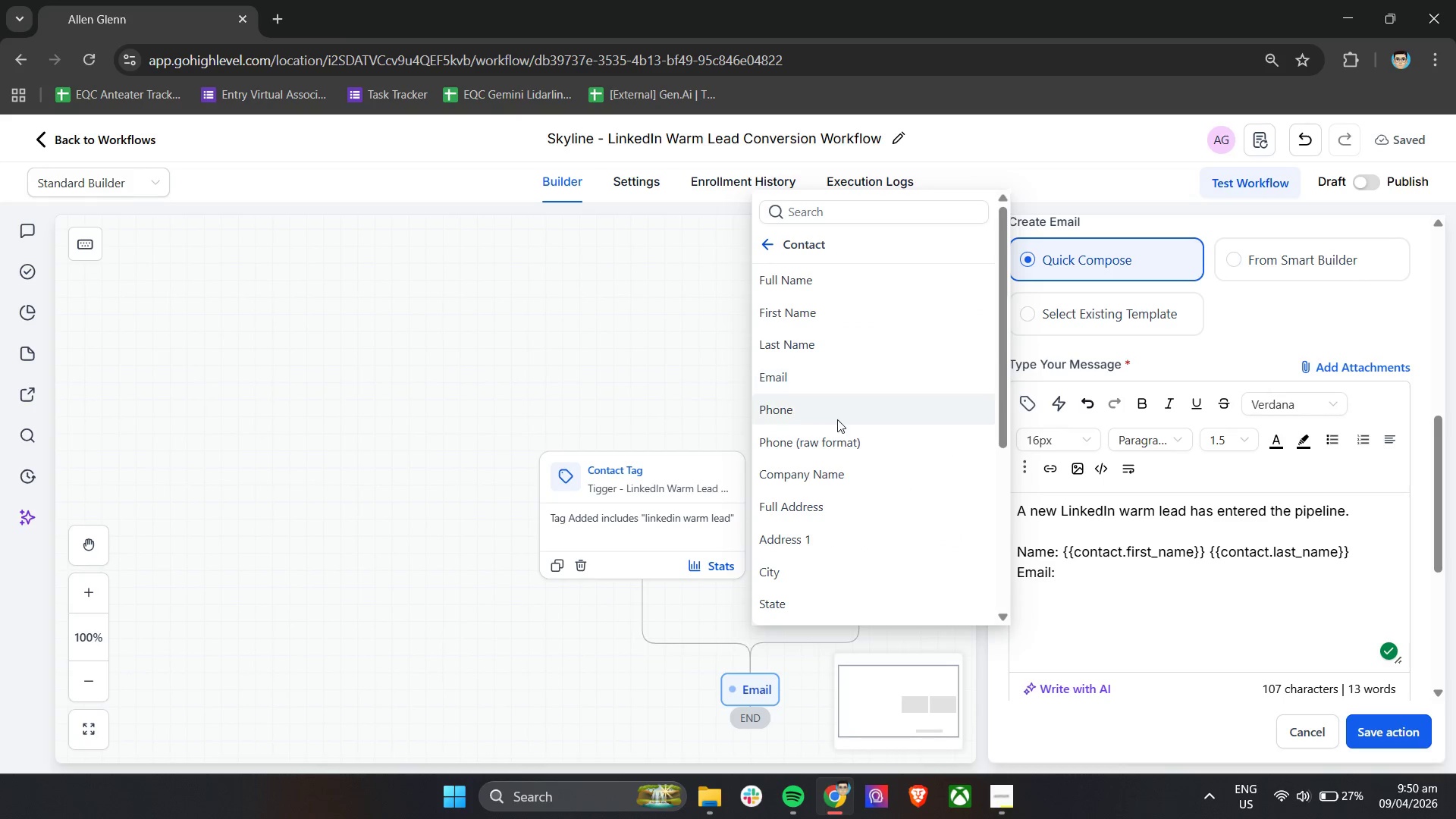 
left_click([835, 381])
 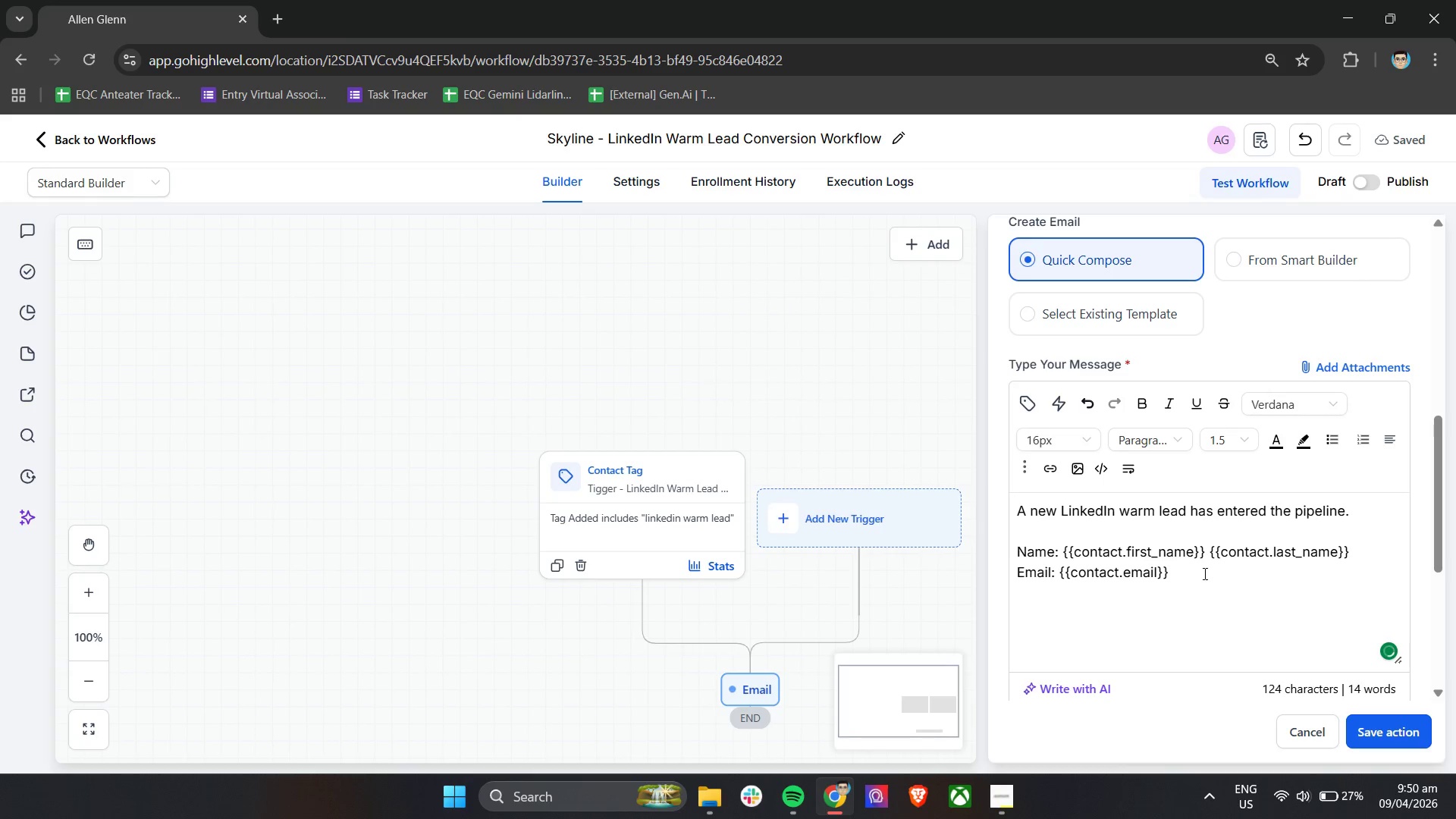 
key(Enter)
 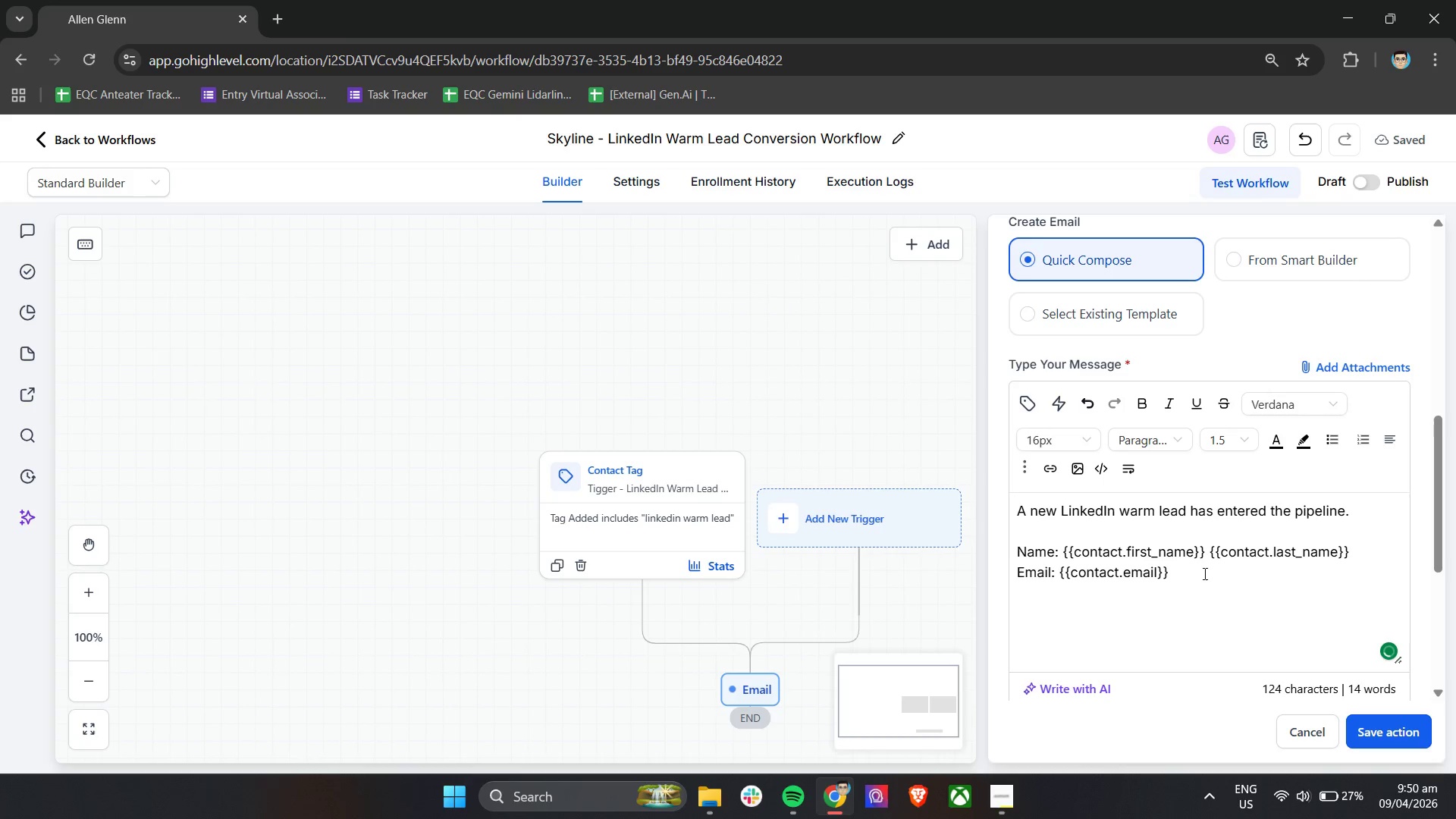 
type(Company: )
 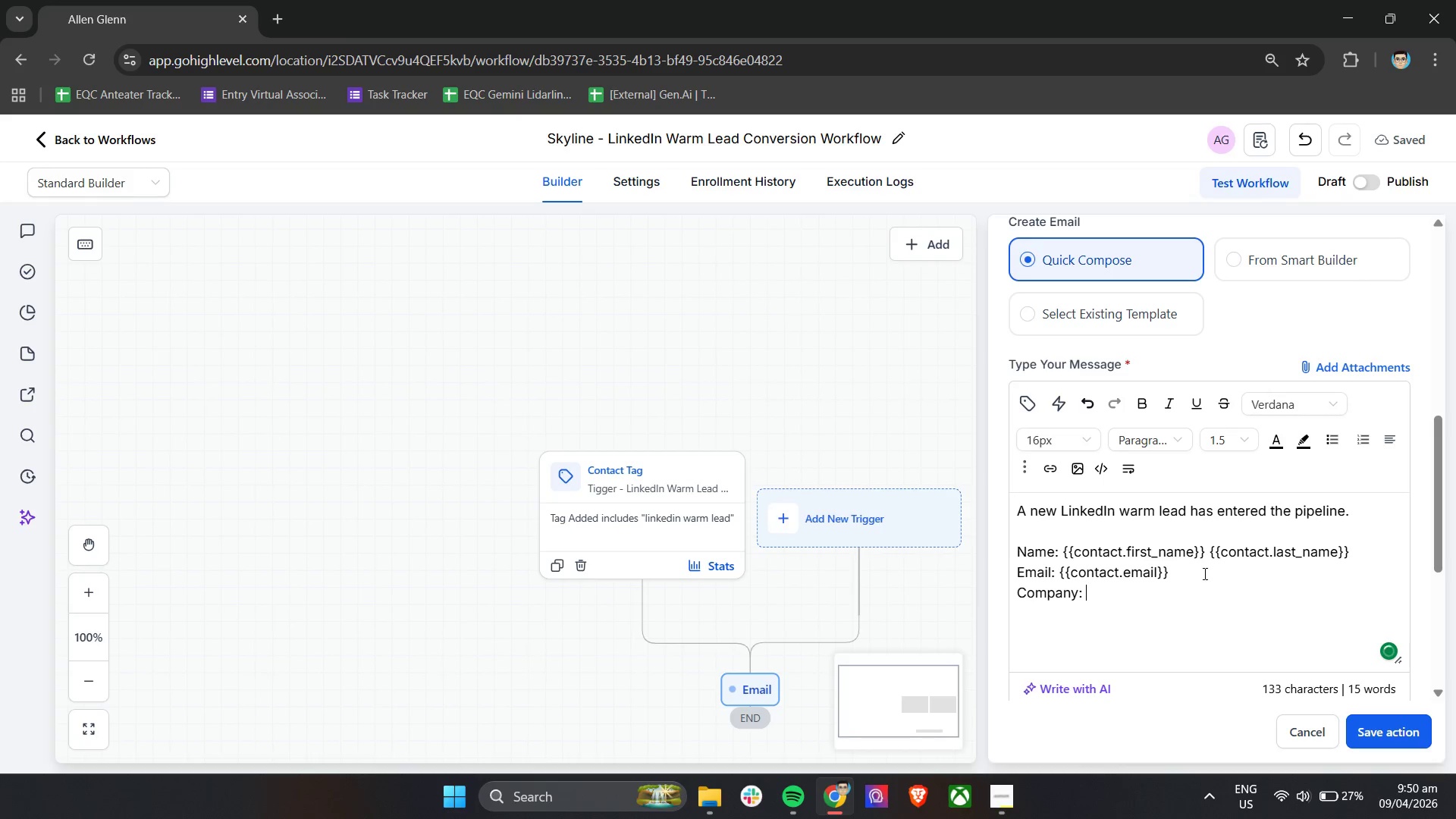 
left_click([1167, 598])
 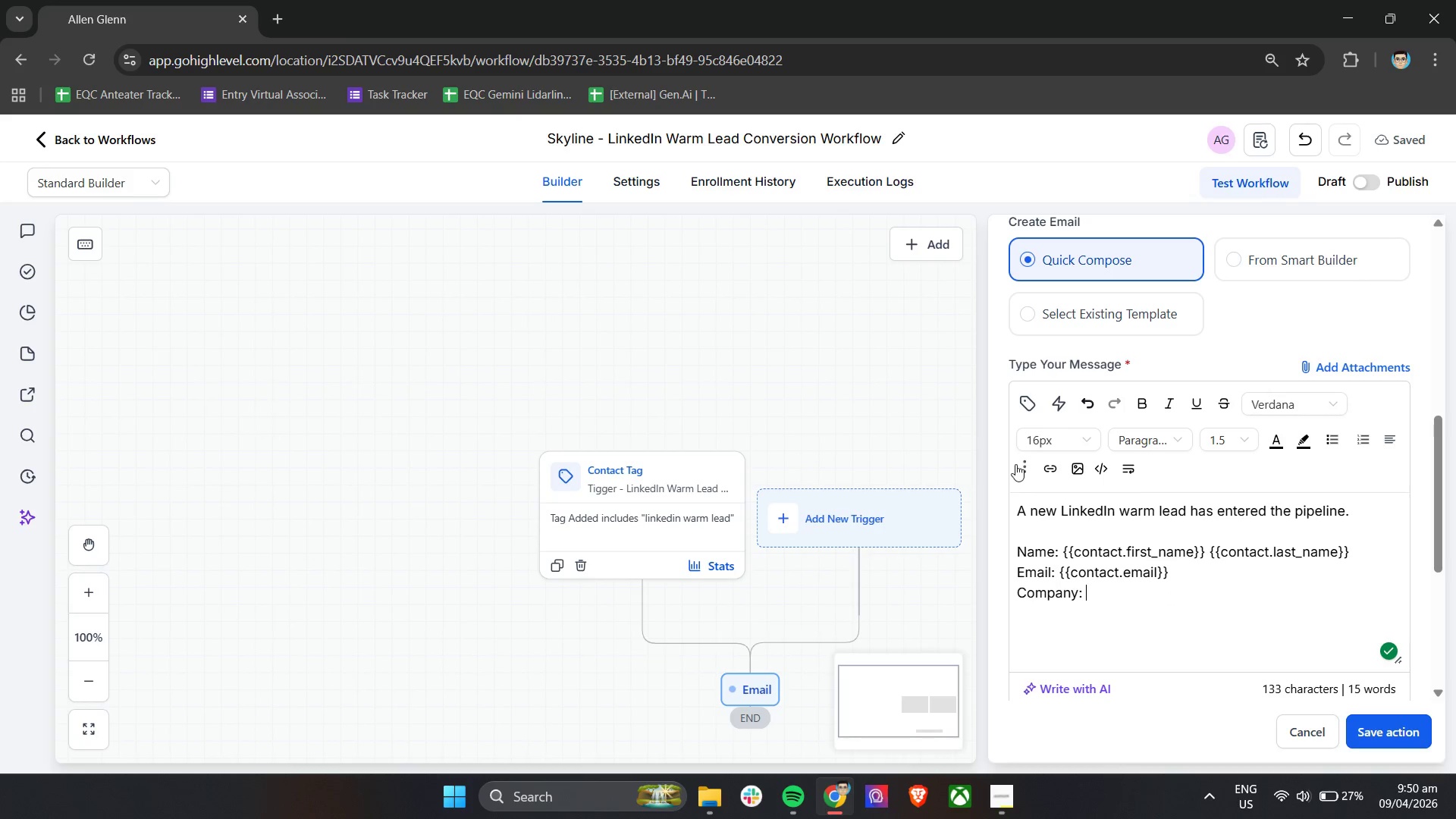 
key(Slash)
 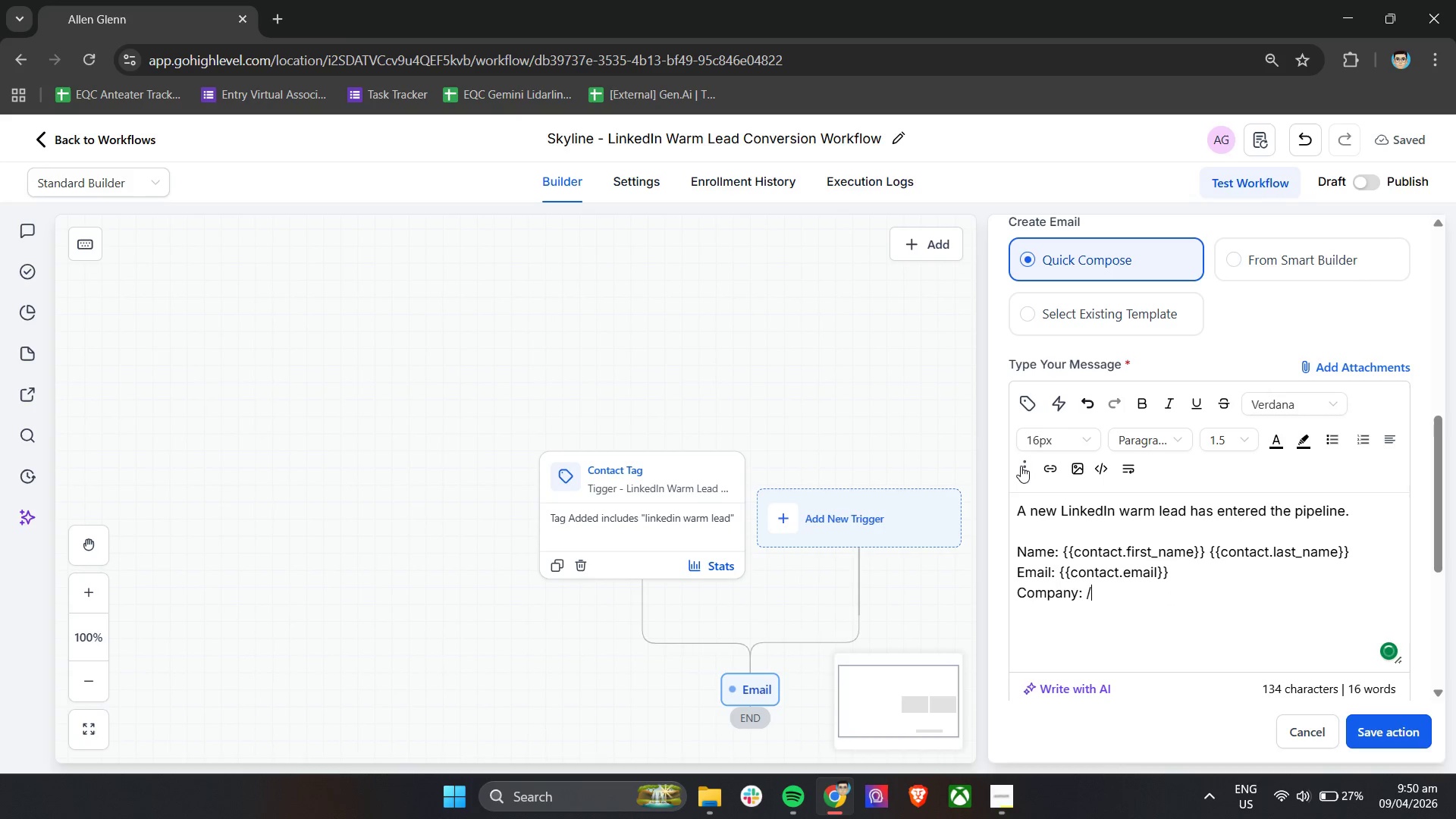 
key(Backspace)
 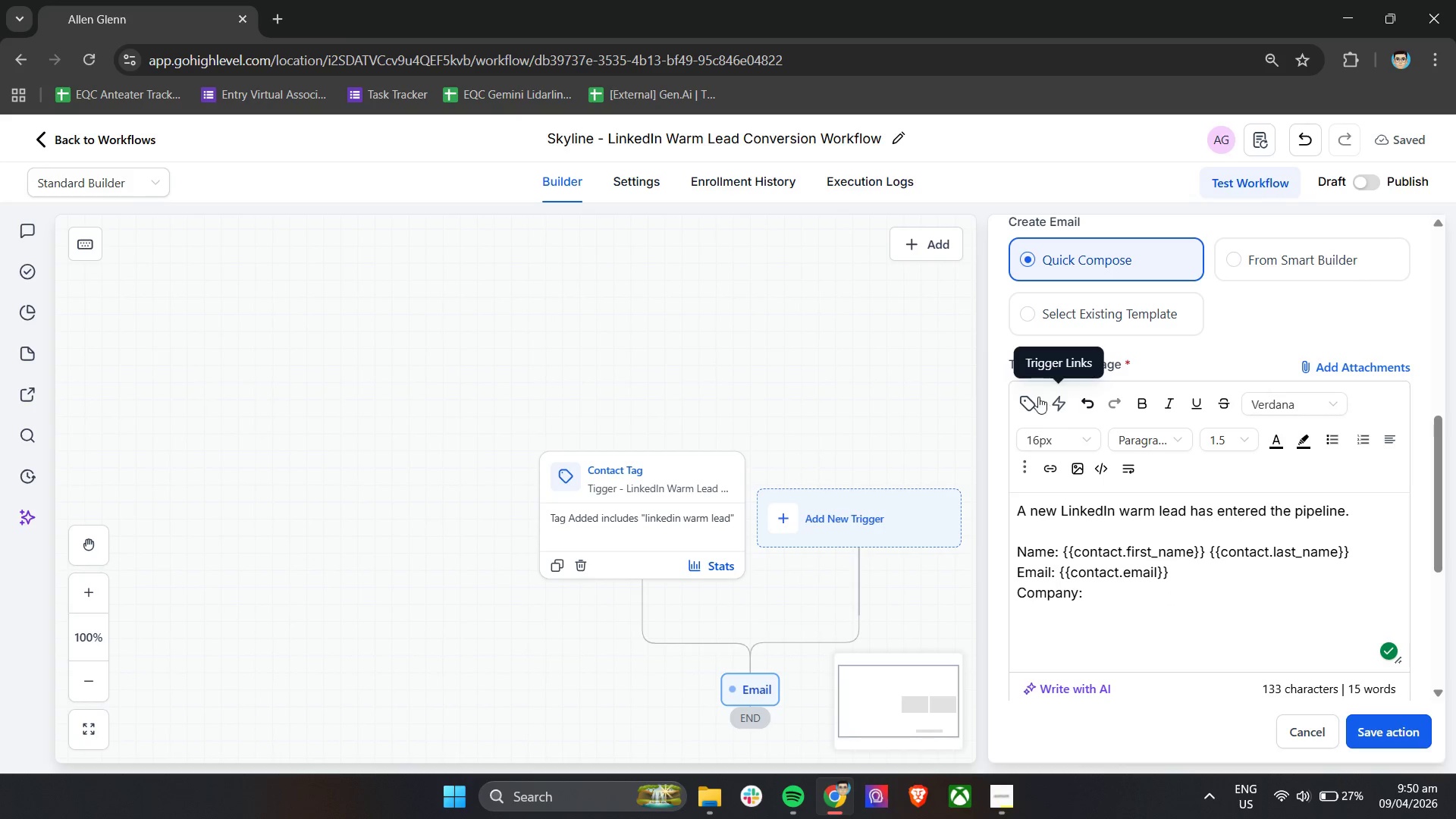 
left_click([1031, 397])
 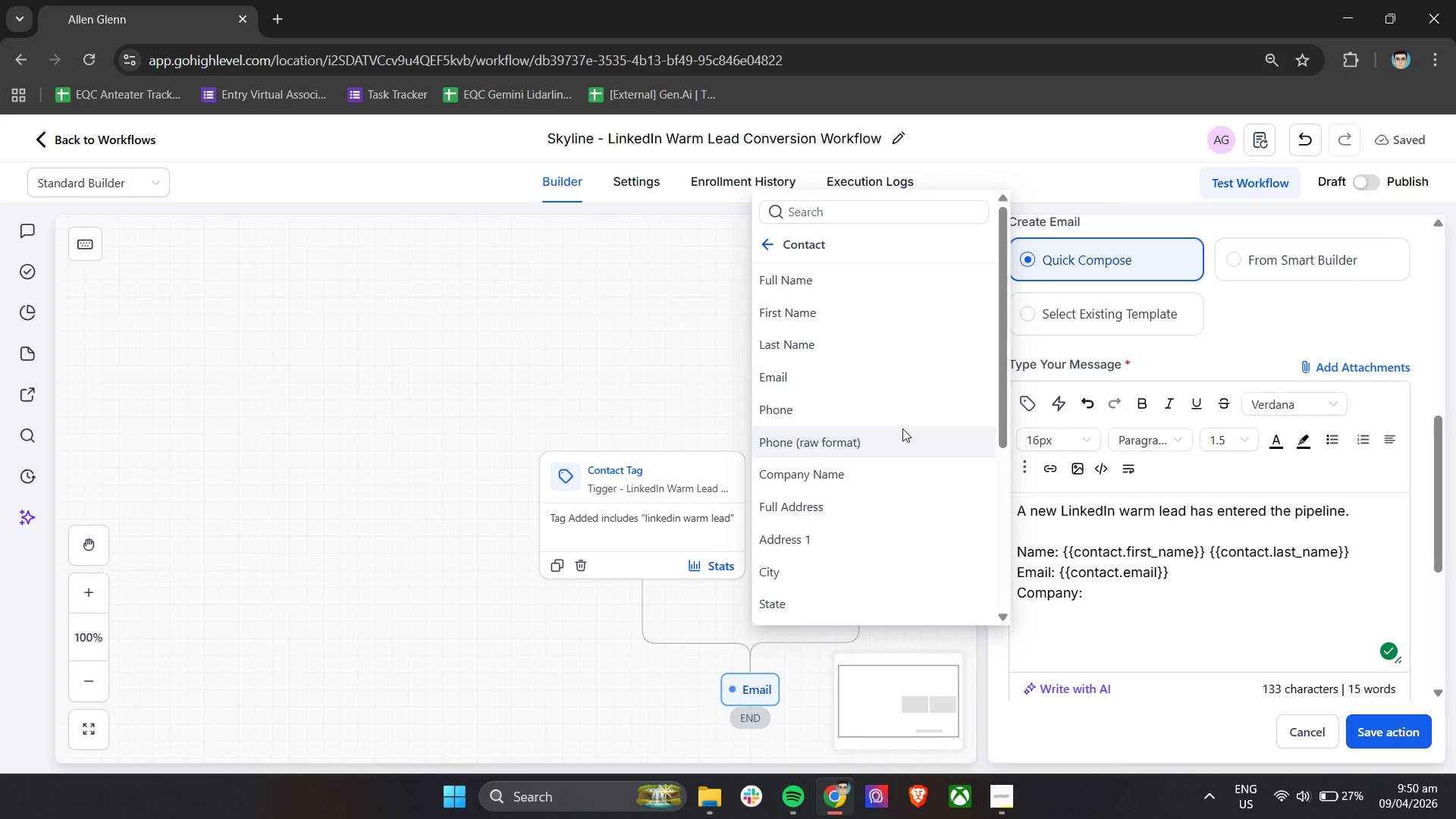 
scroll: coordinate [902, 428], scroll_direction: down, amount: 1.0
 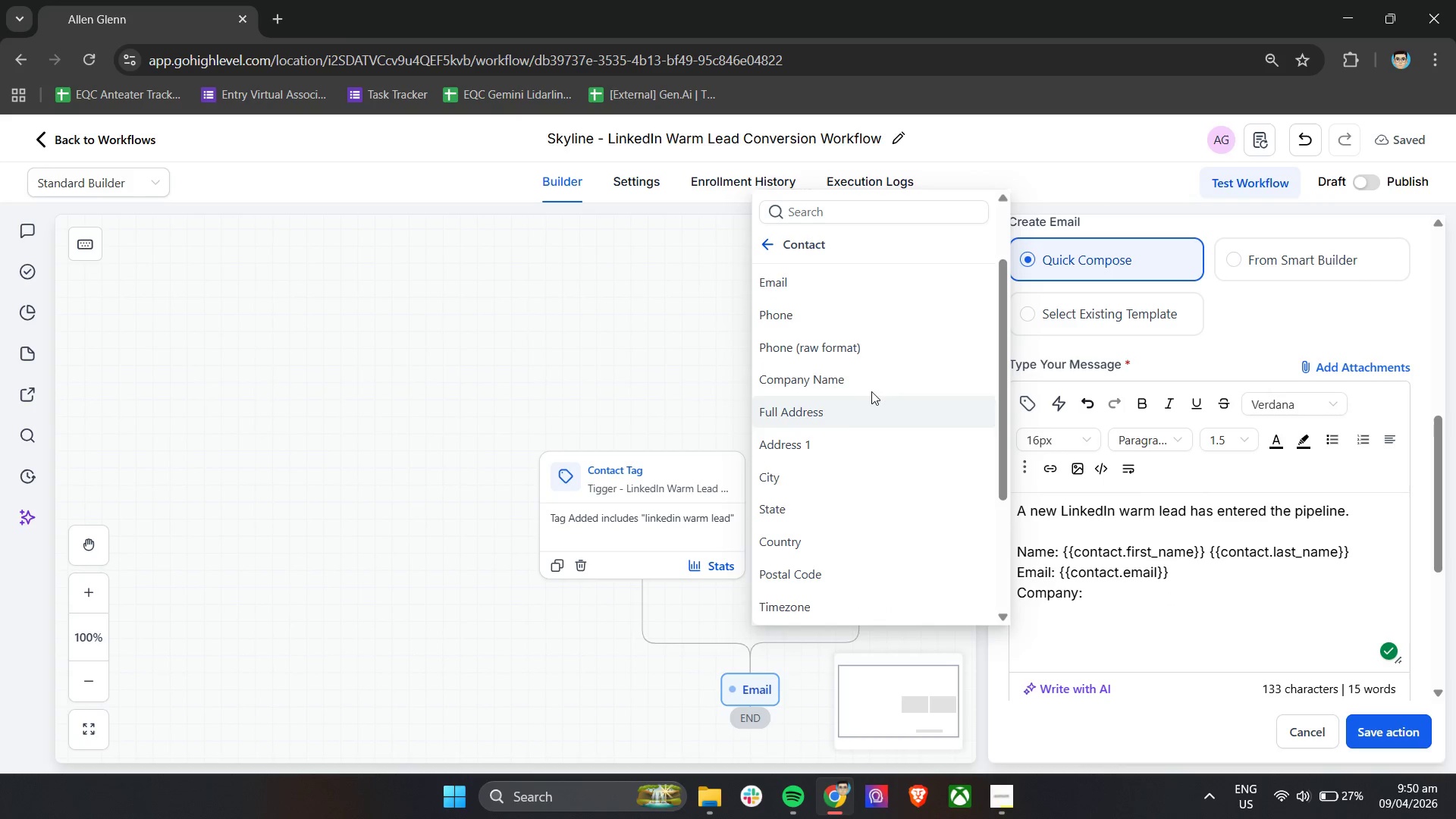 
left_click([870, 385])
 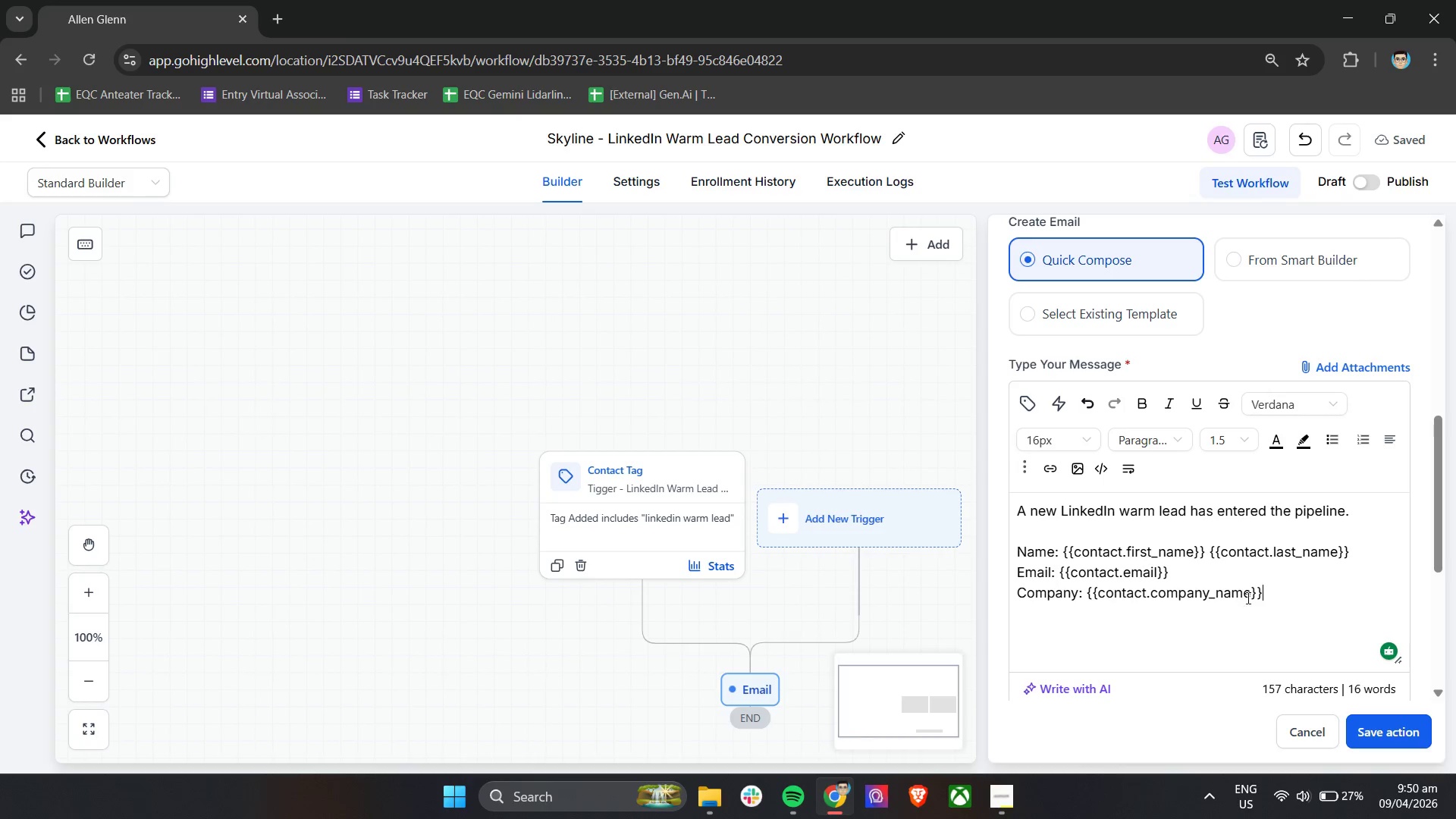 
left_click([1287, 594])
 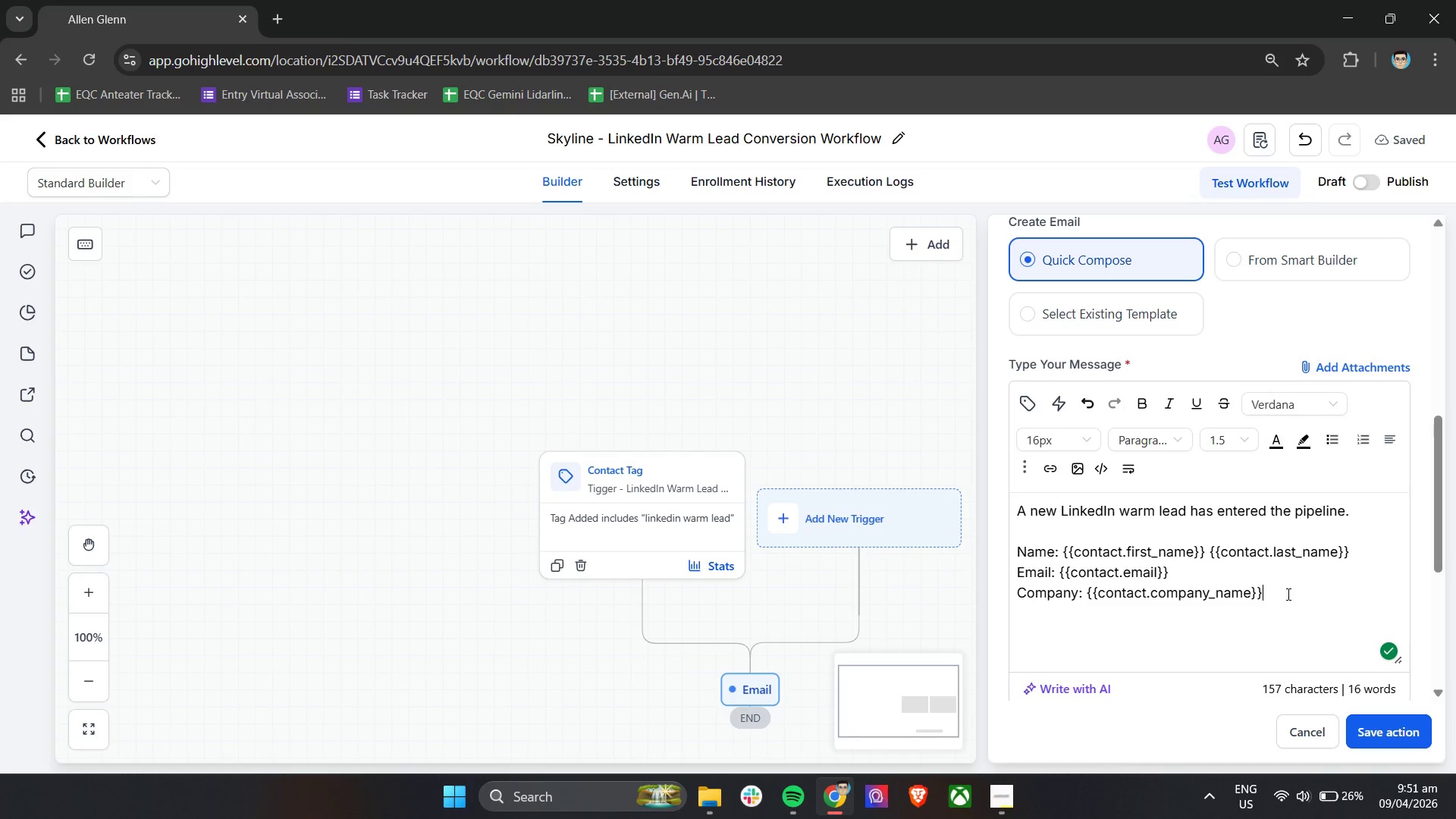 
key(Enter)
 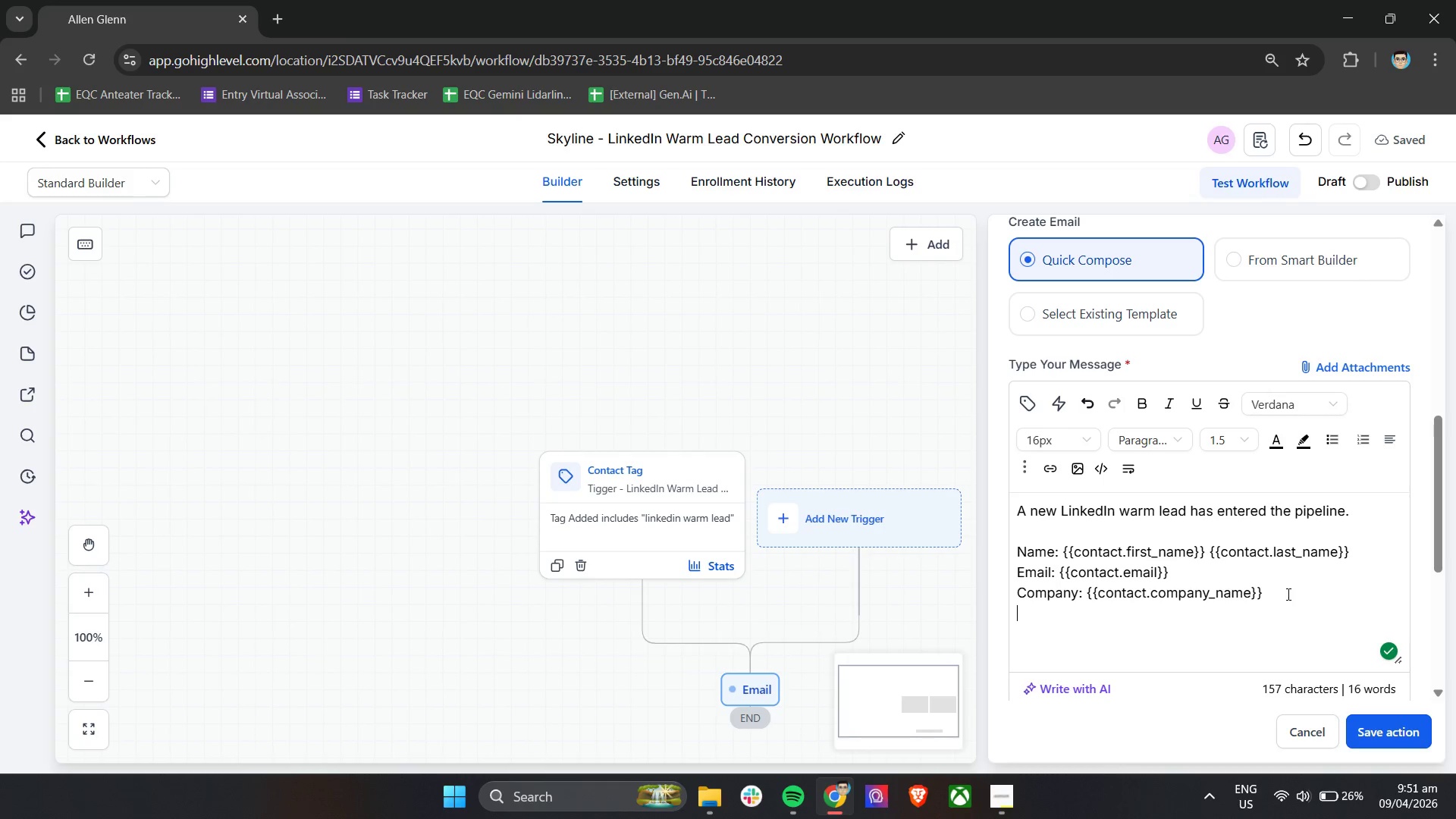 
key(Enter)
 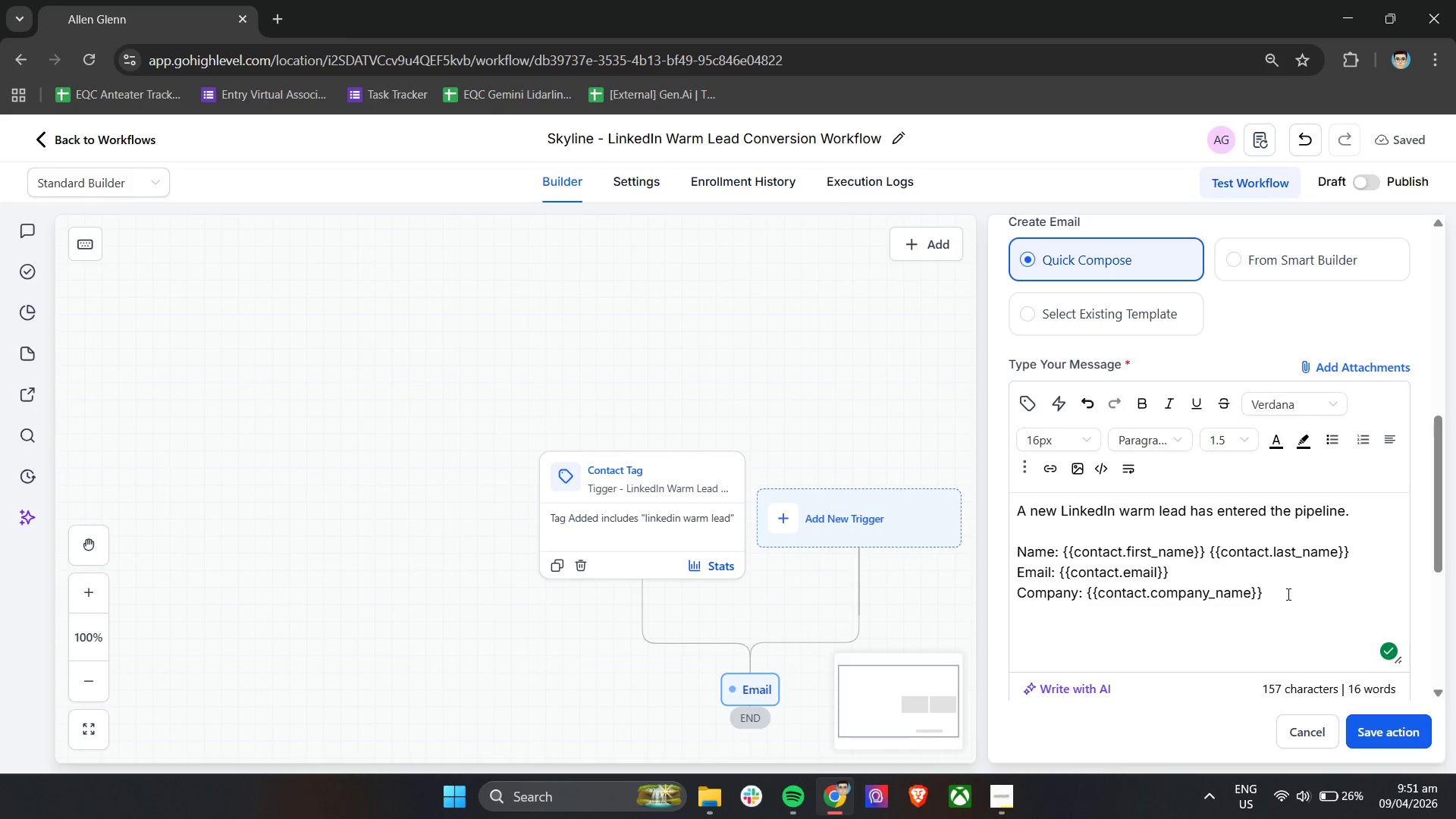 
type(Sor)
key(Backspace)
type(urce )
key(Backspace)
type(: Linked )
key(Backspace)
type(In Outrech)
 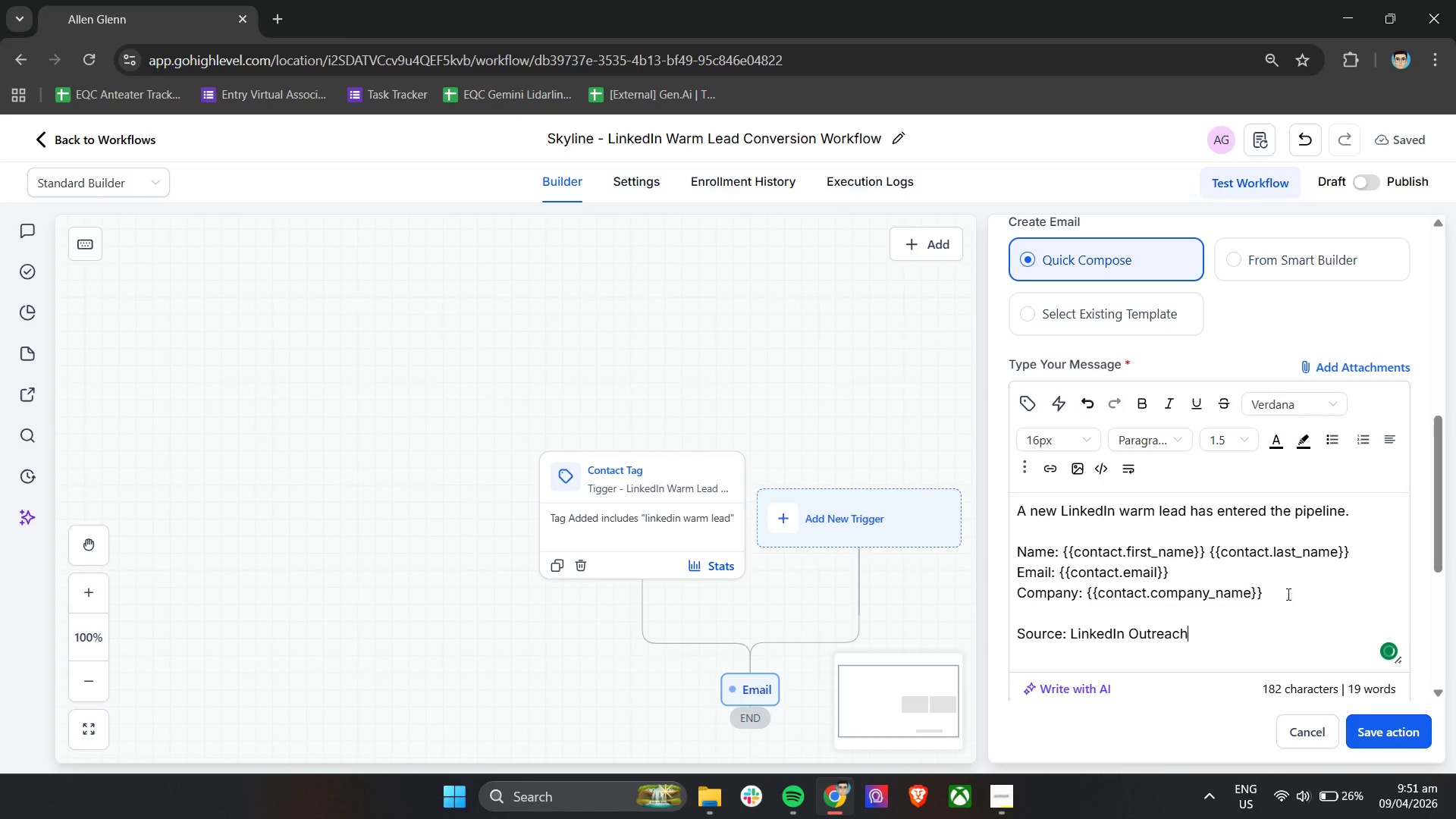 
 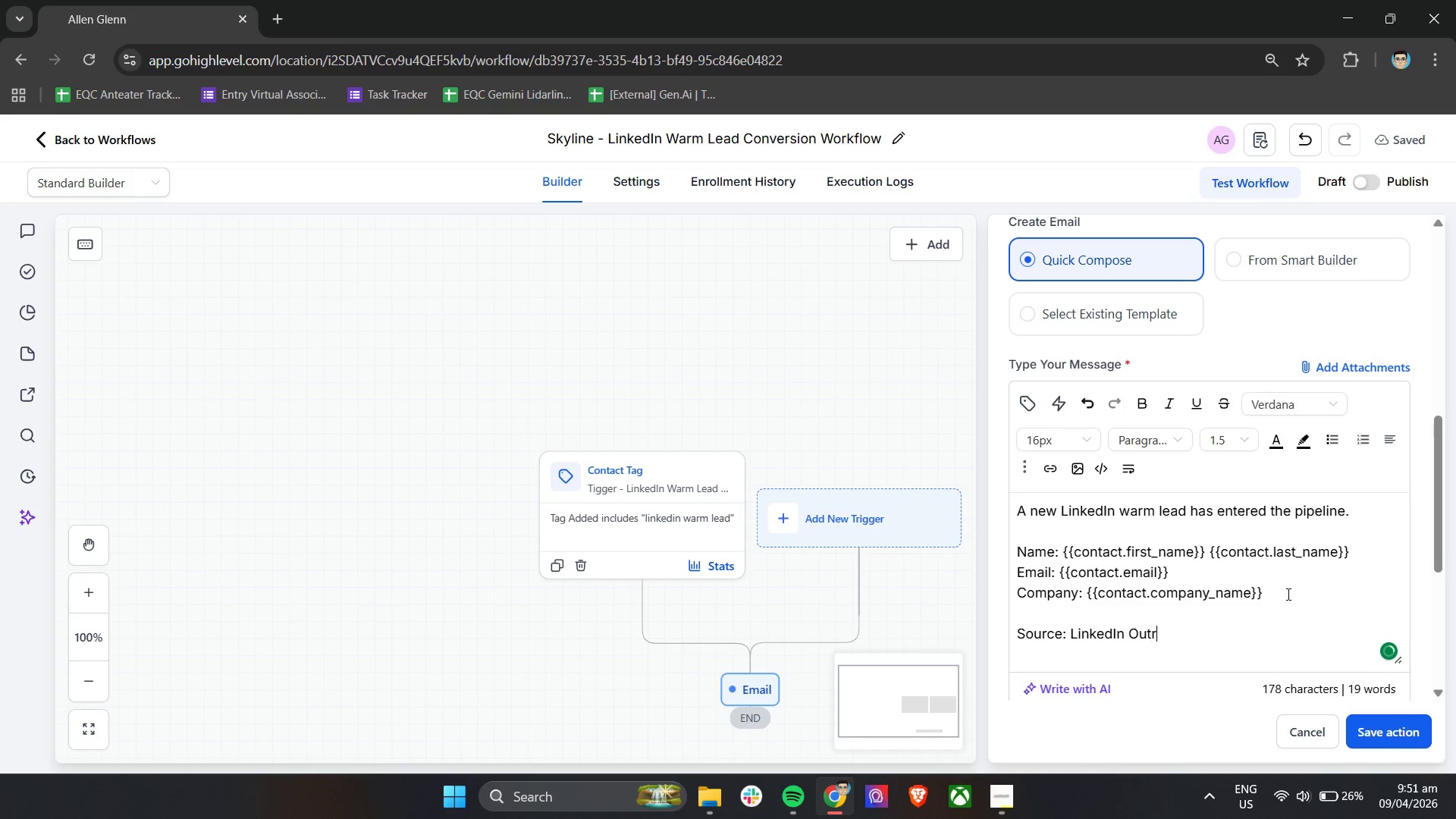 
hold_key(key=A, duration=0.31)
 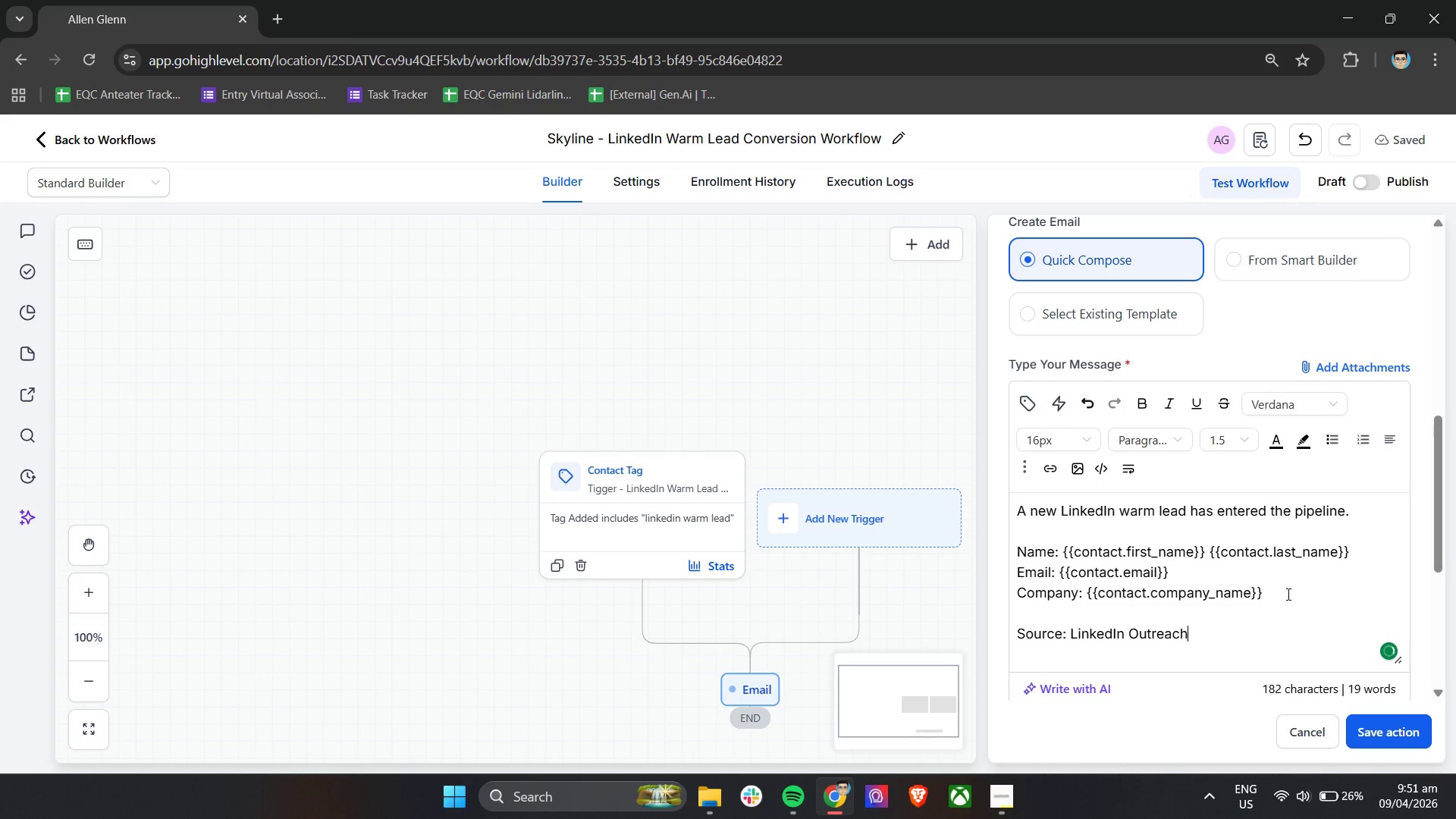 
key(Enter)
 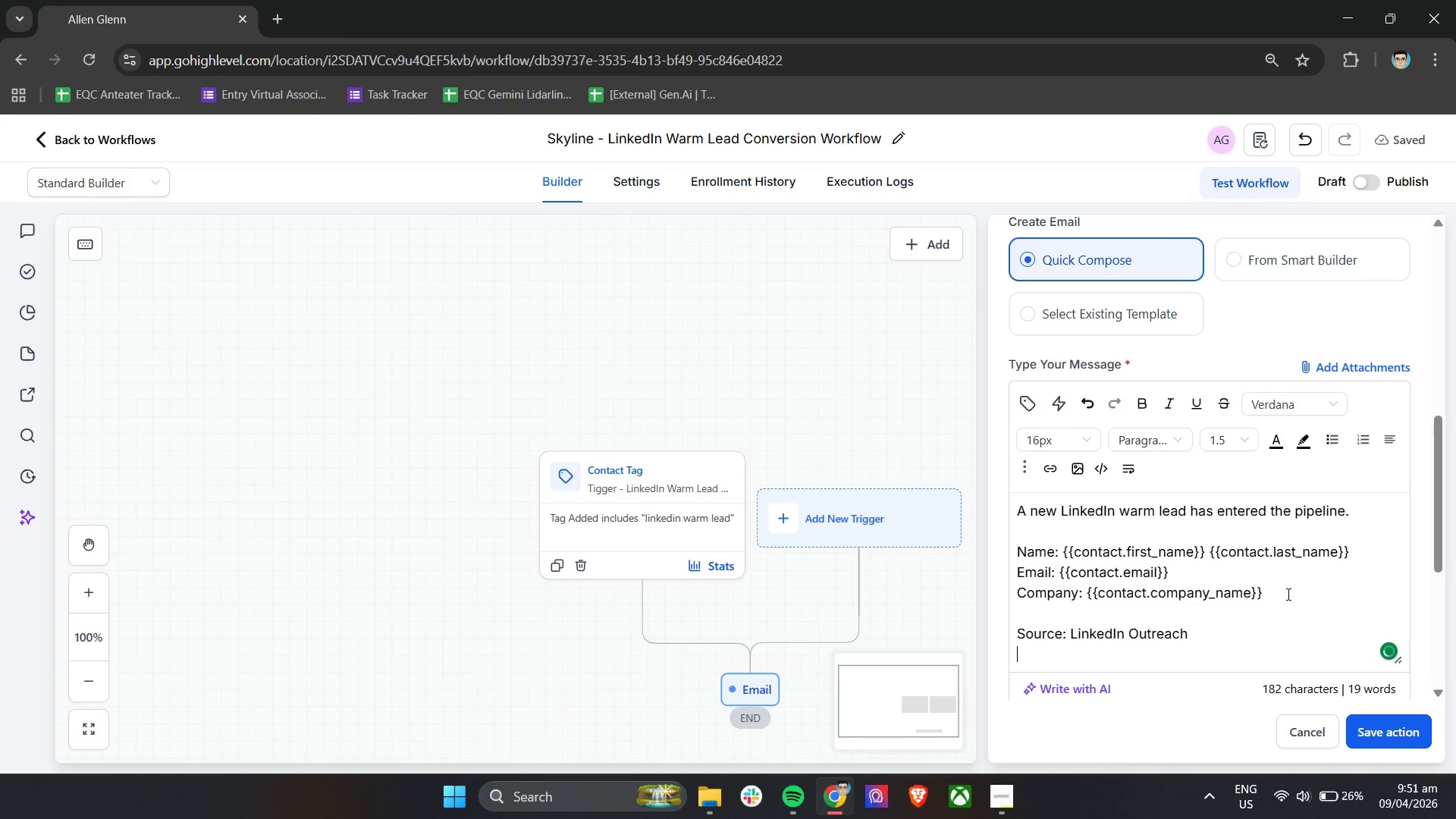 
key(Enter)
 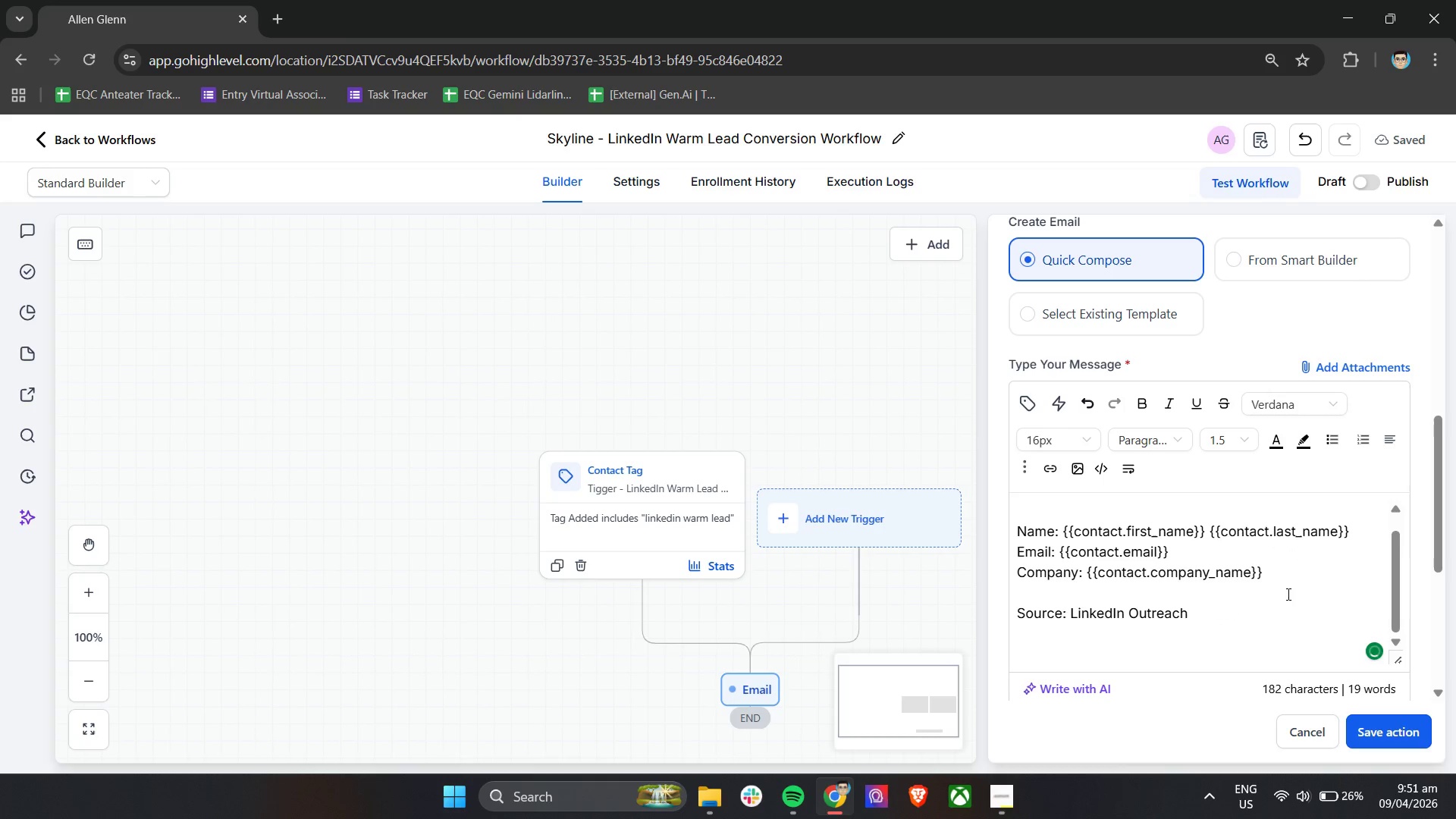 
type(Next Step:)
 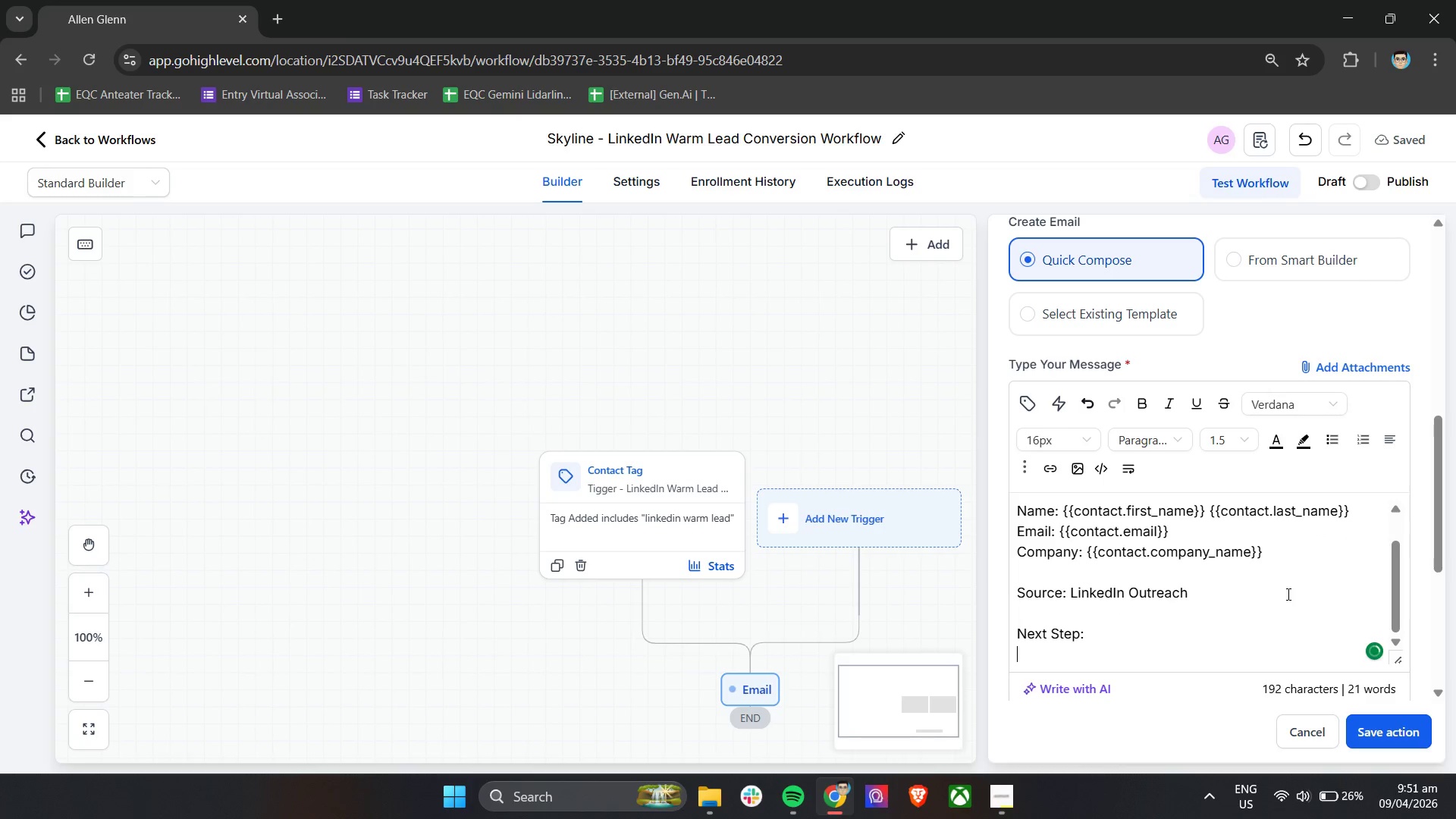 
 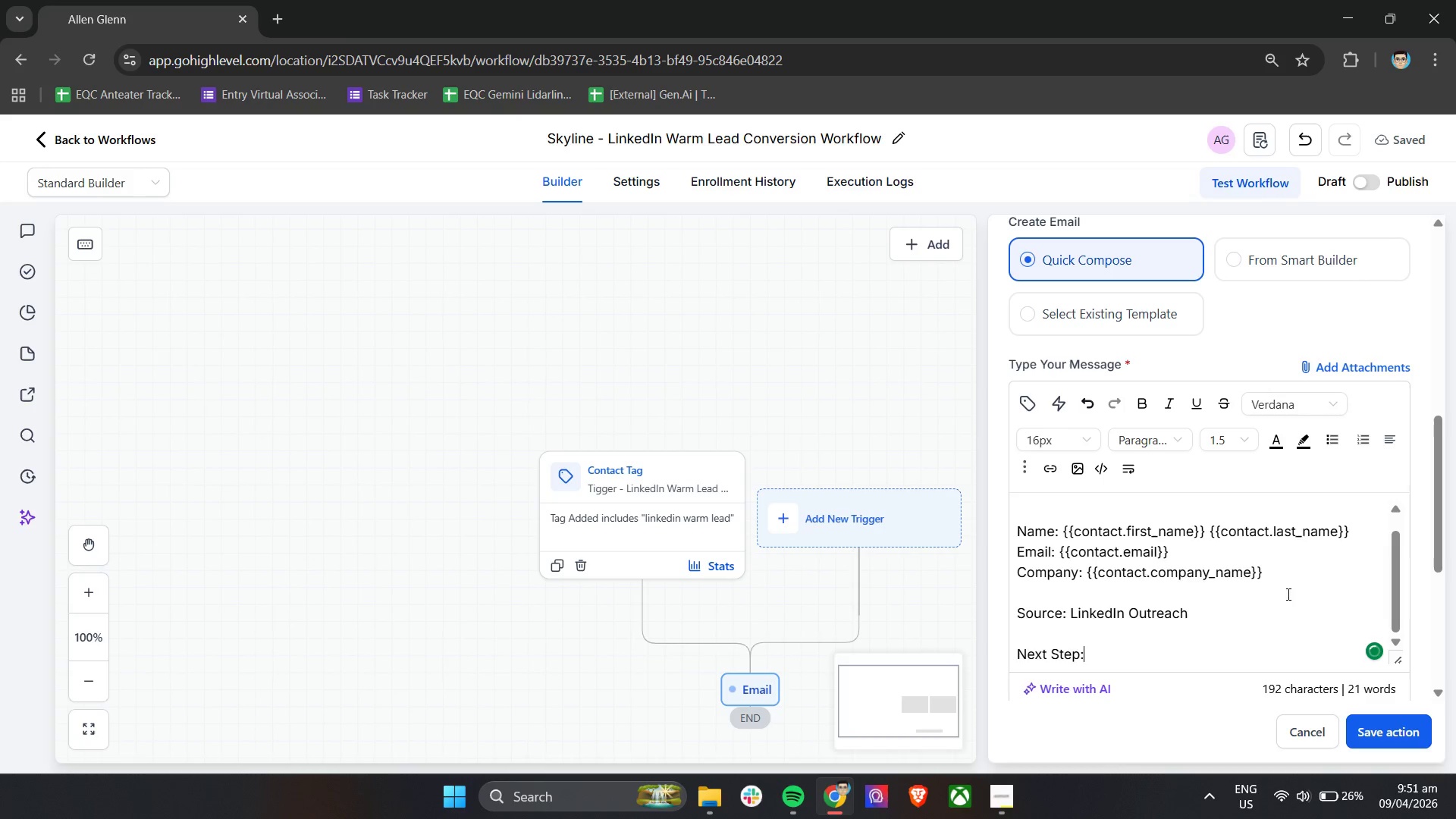 
key(Enter)
 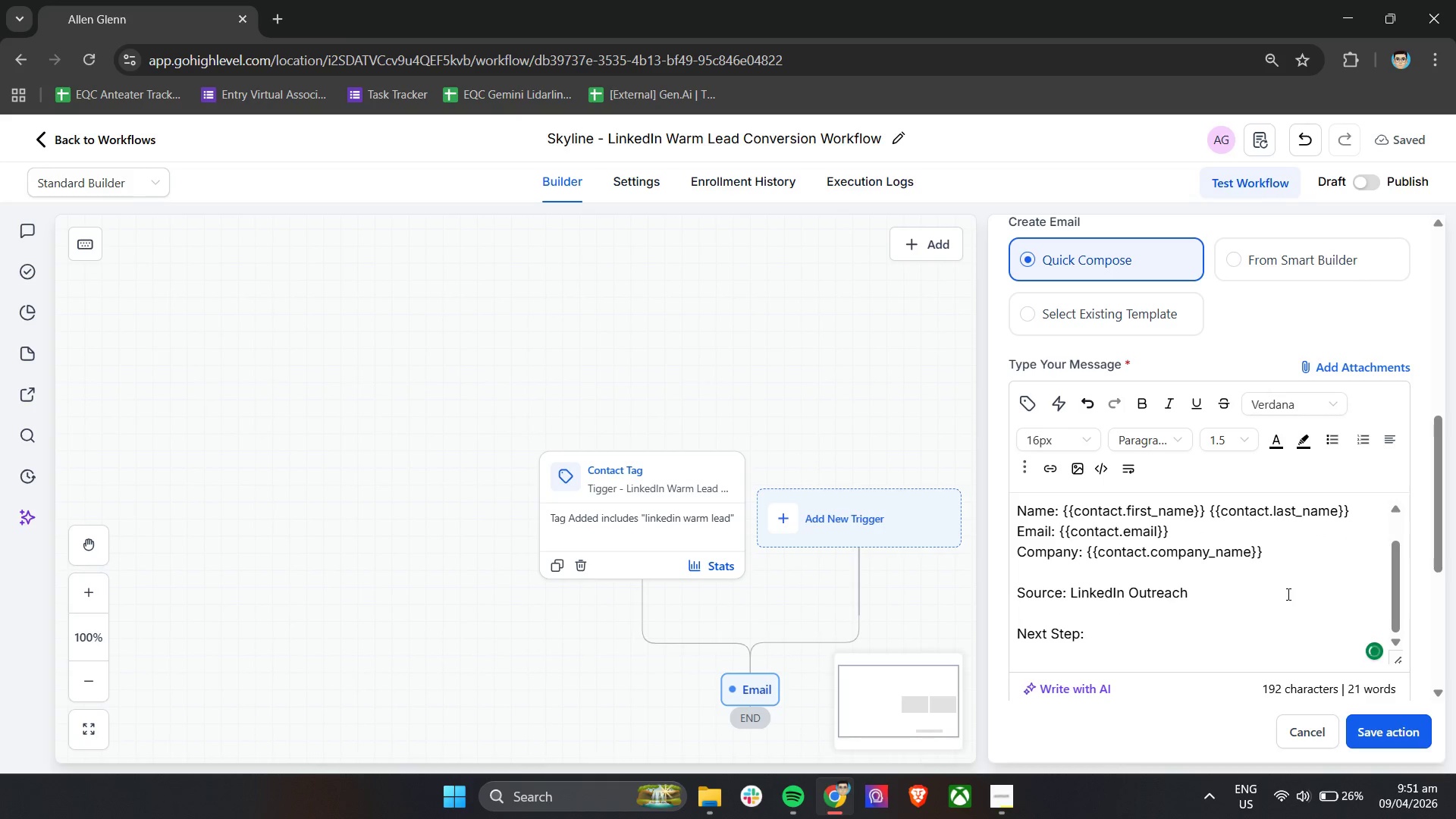 
type(Rew)
key(Backspace)
type(view the contct and monitor engagement with follow-up email.)
 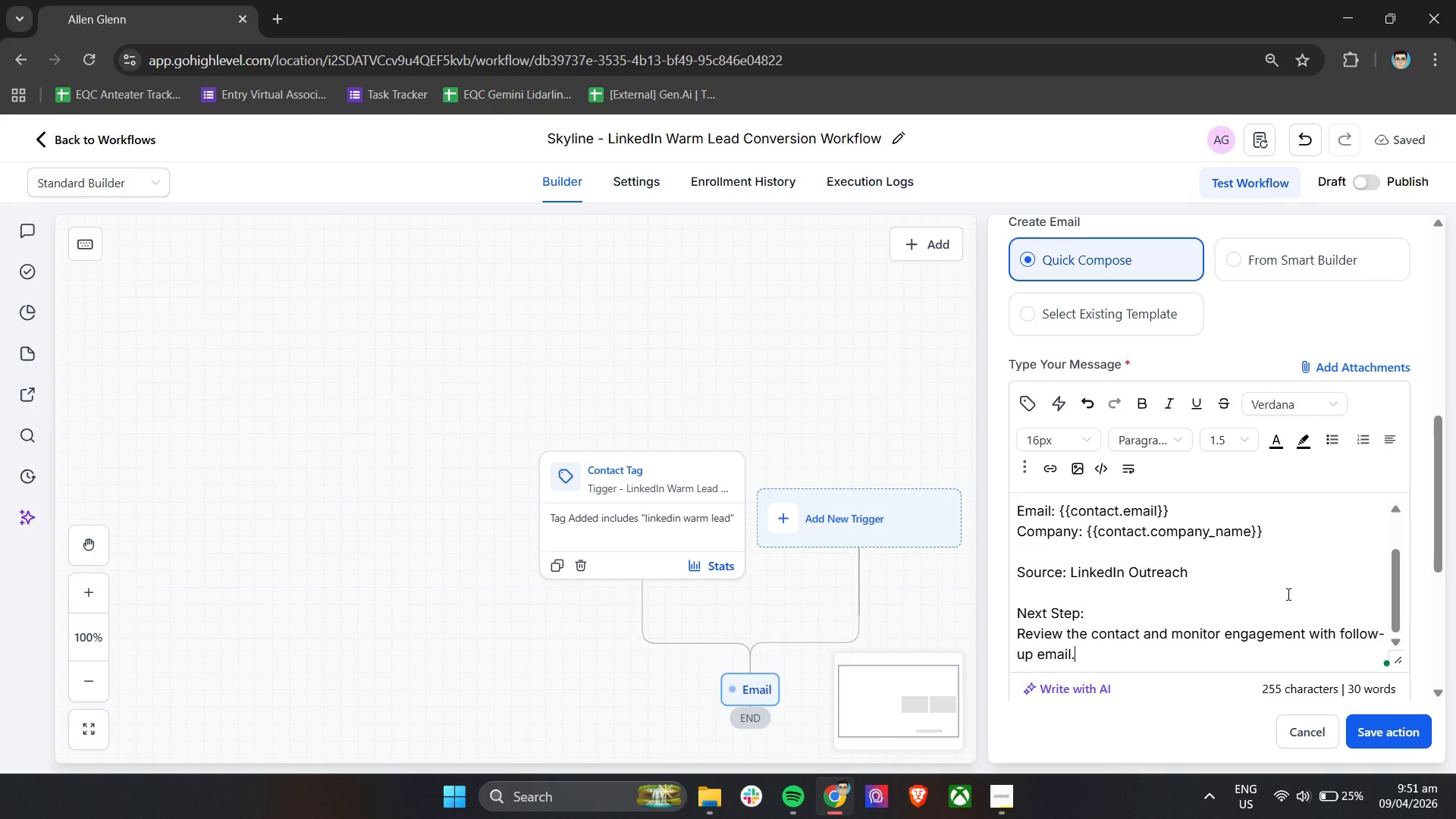 
wait(7.86)
 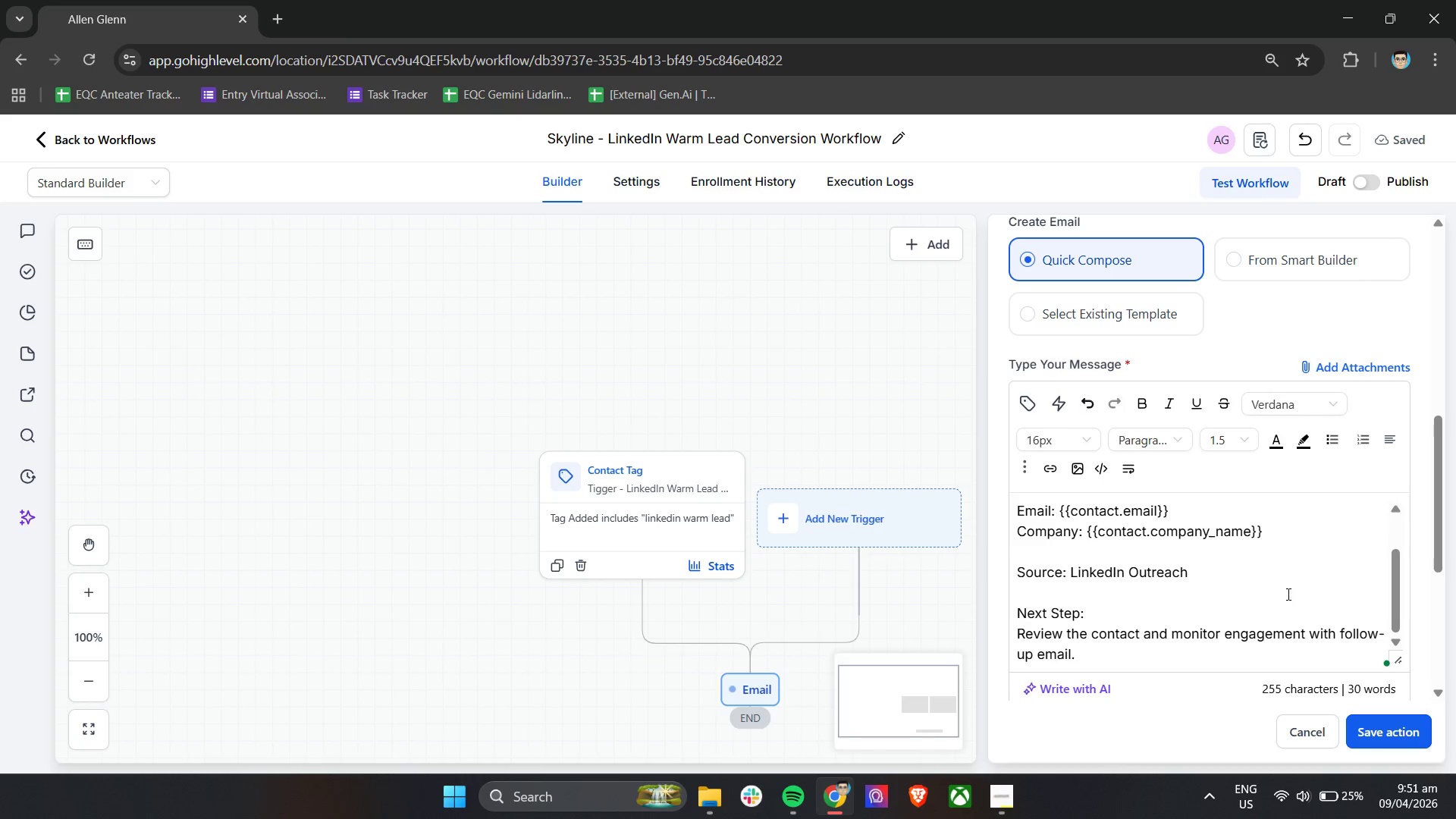 
left_click_drag(start_coordinate=[1400, 661], to_coordinate=[1424, 783])
 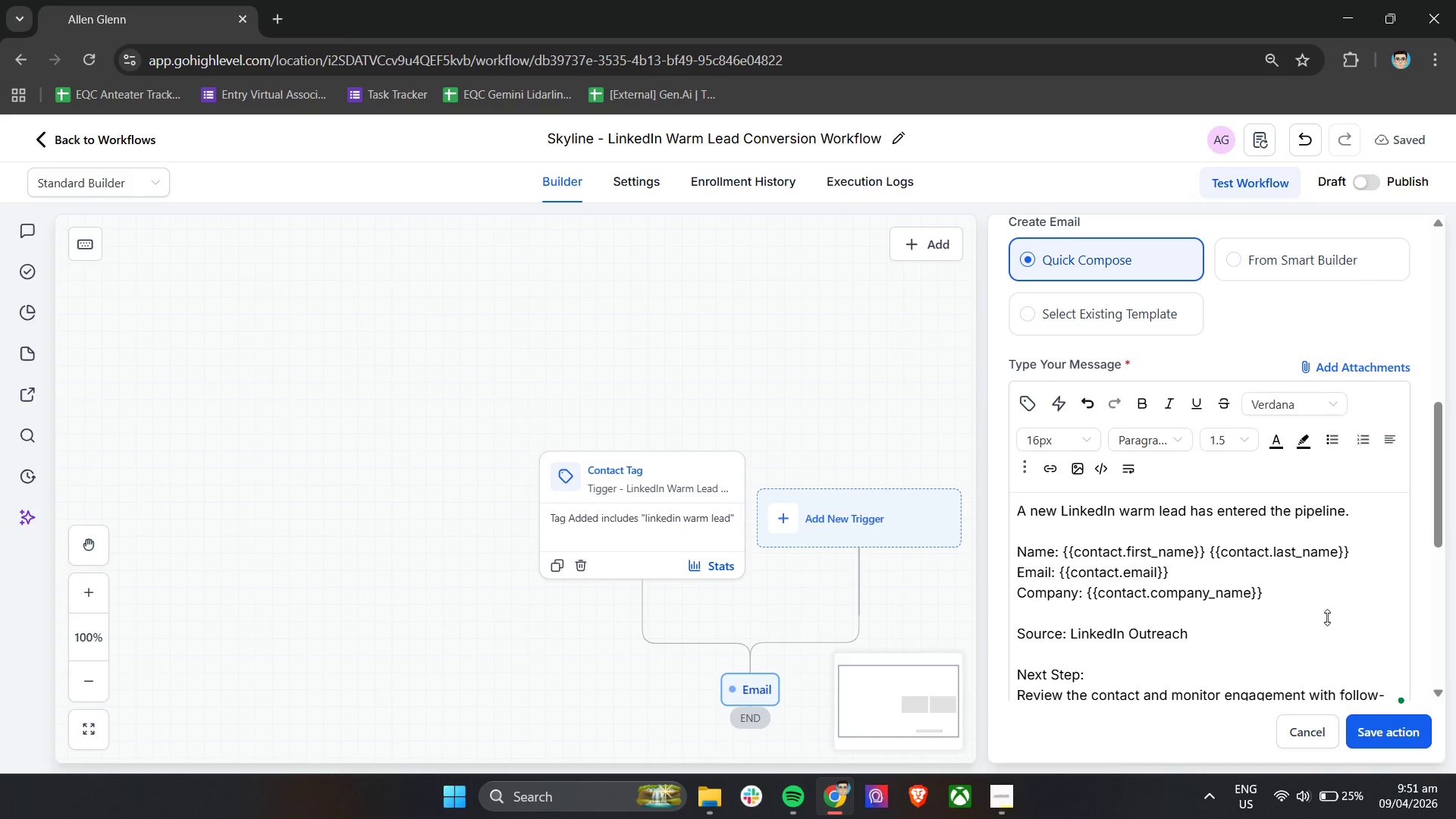 
scroll: coordinate [1331, 614], scroll_direction: down, amount: 2.0
 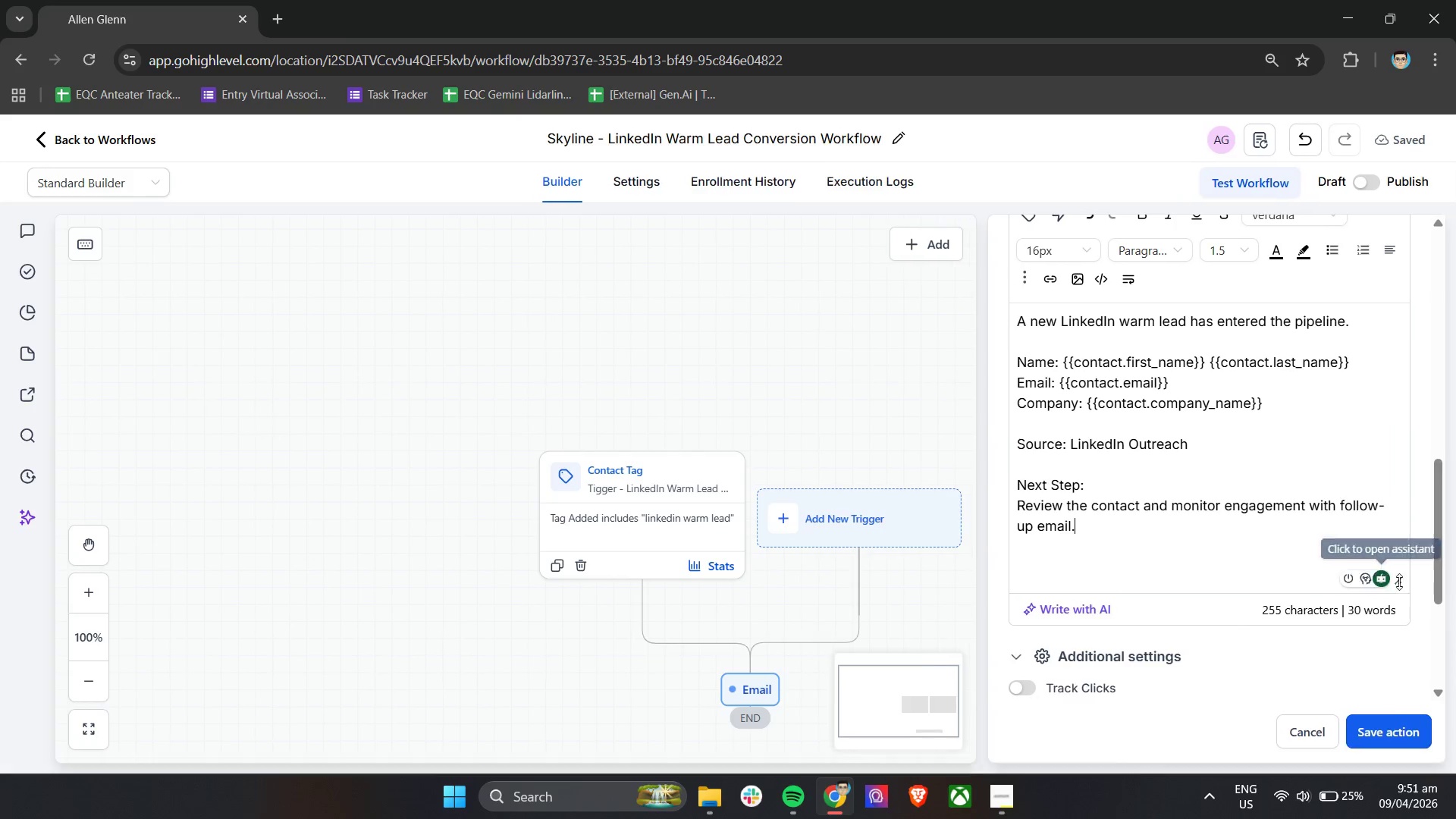 
scroll: coordinate [1393, 577], scroll_direction: up, amount: 6.0
 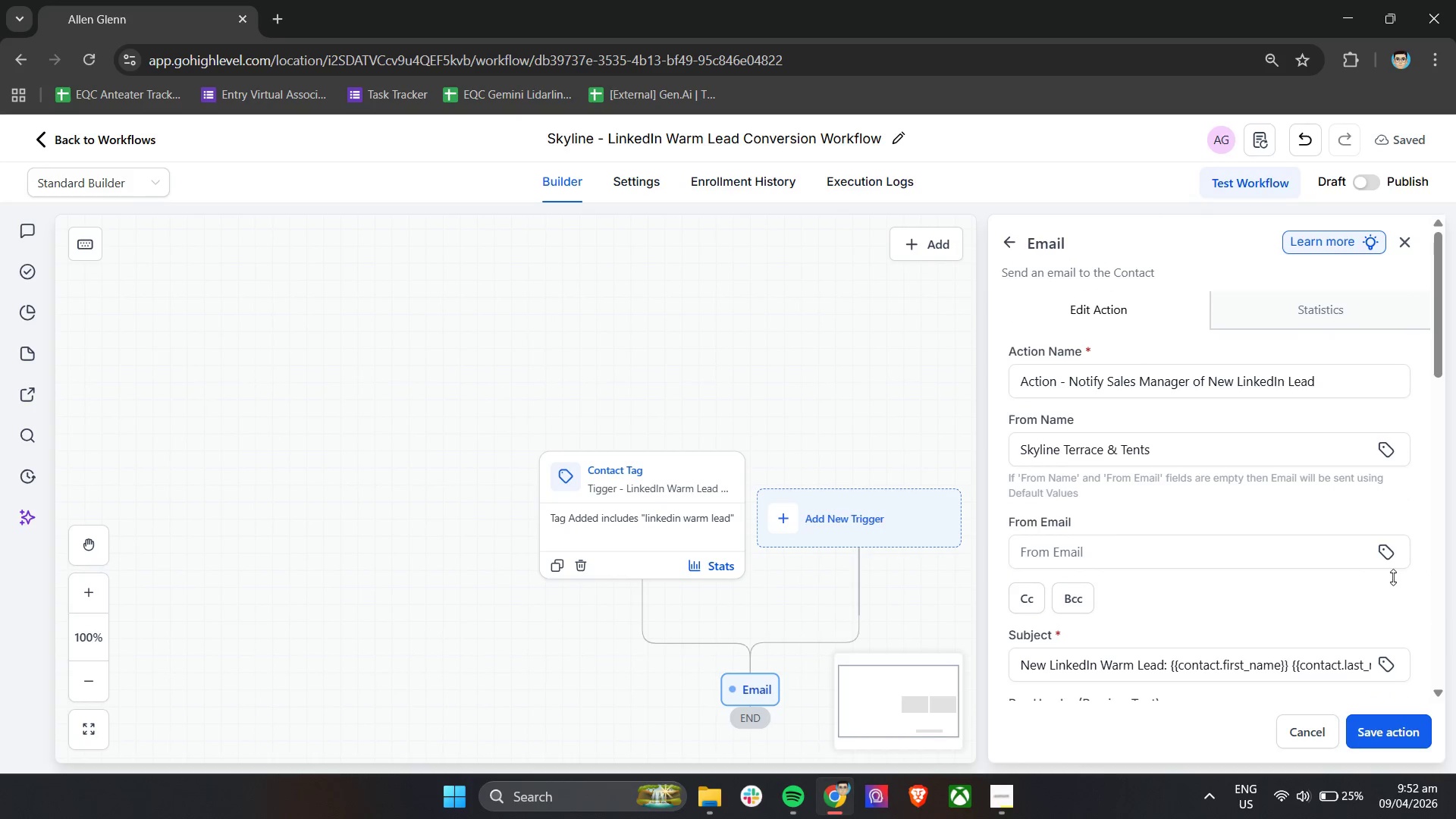 
wait(7.41)
 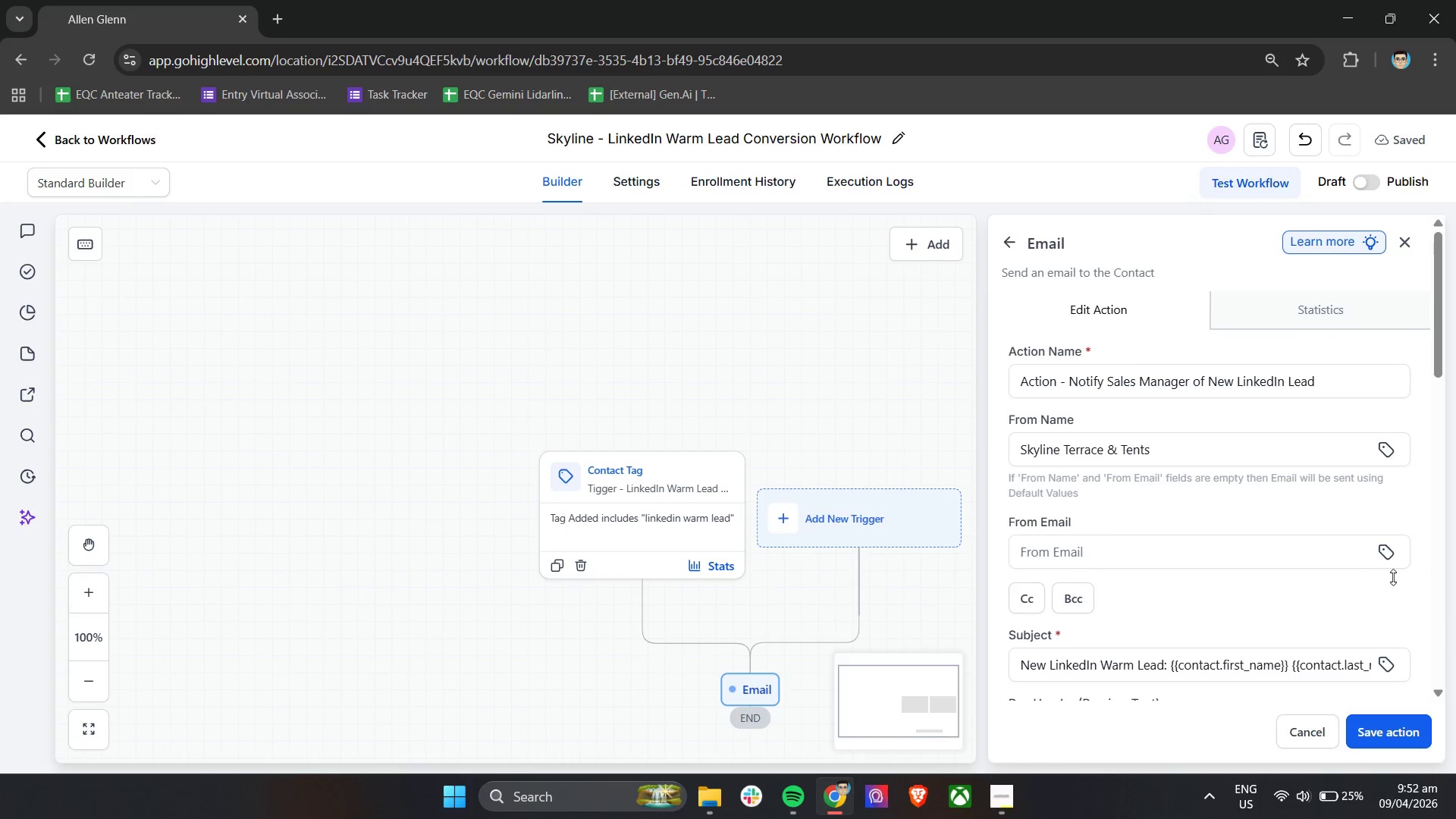 
scroll: coordinate [1393, 577], scroll_direction: down, amount: 6.0
 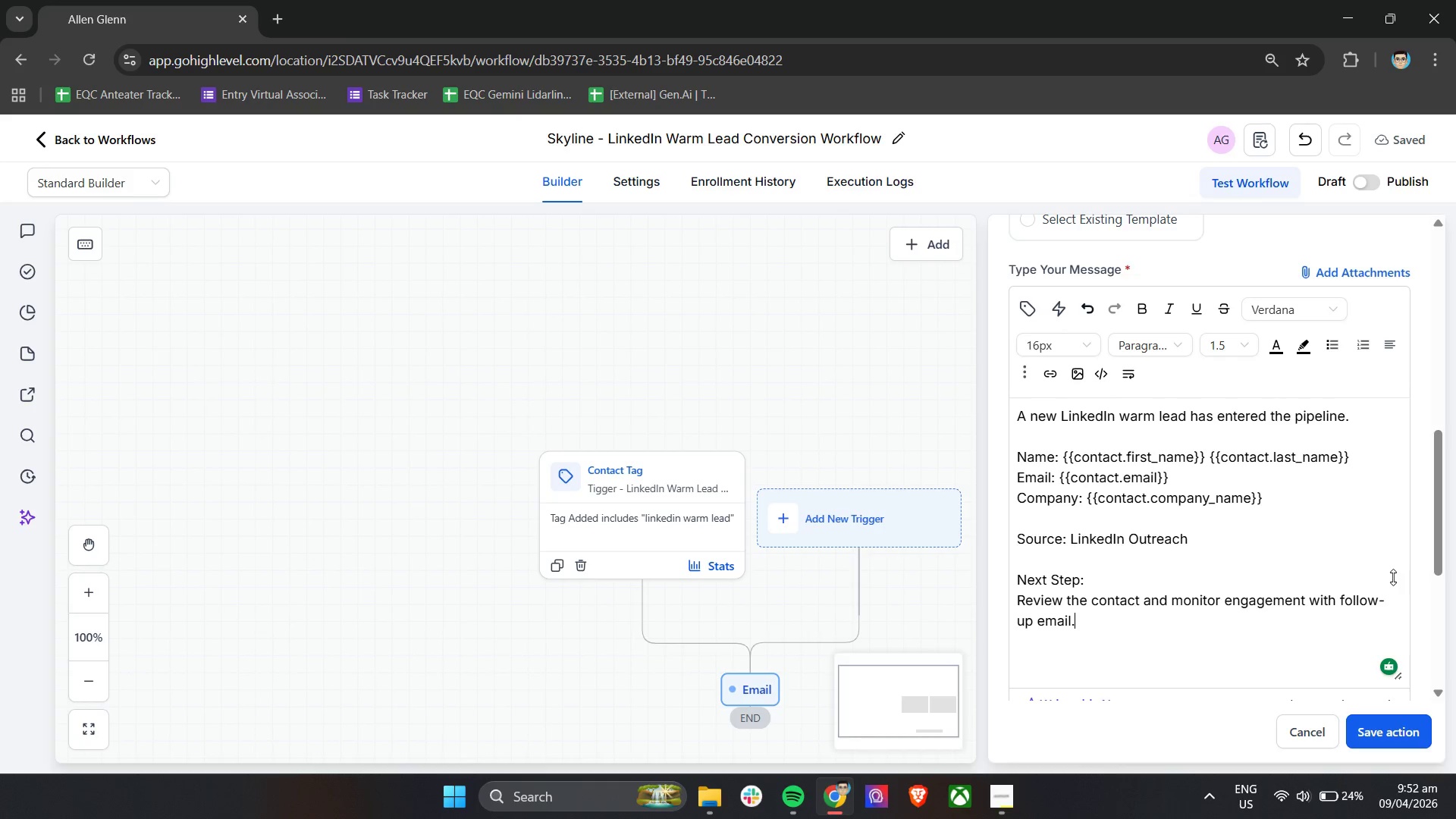 
wait(14.69)
 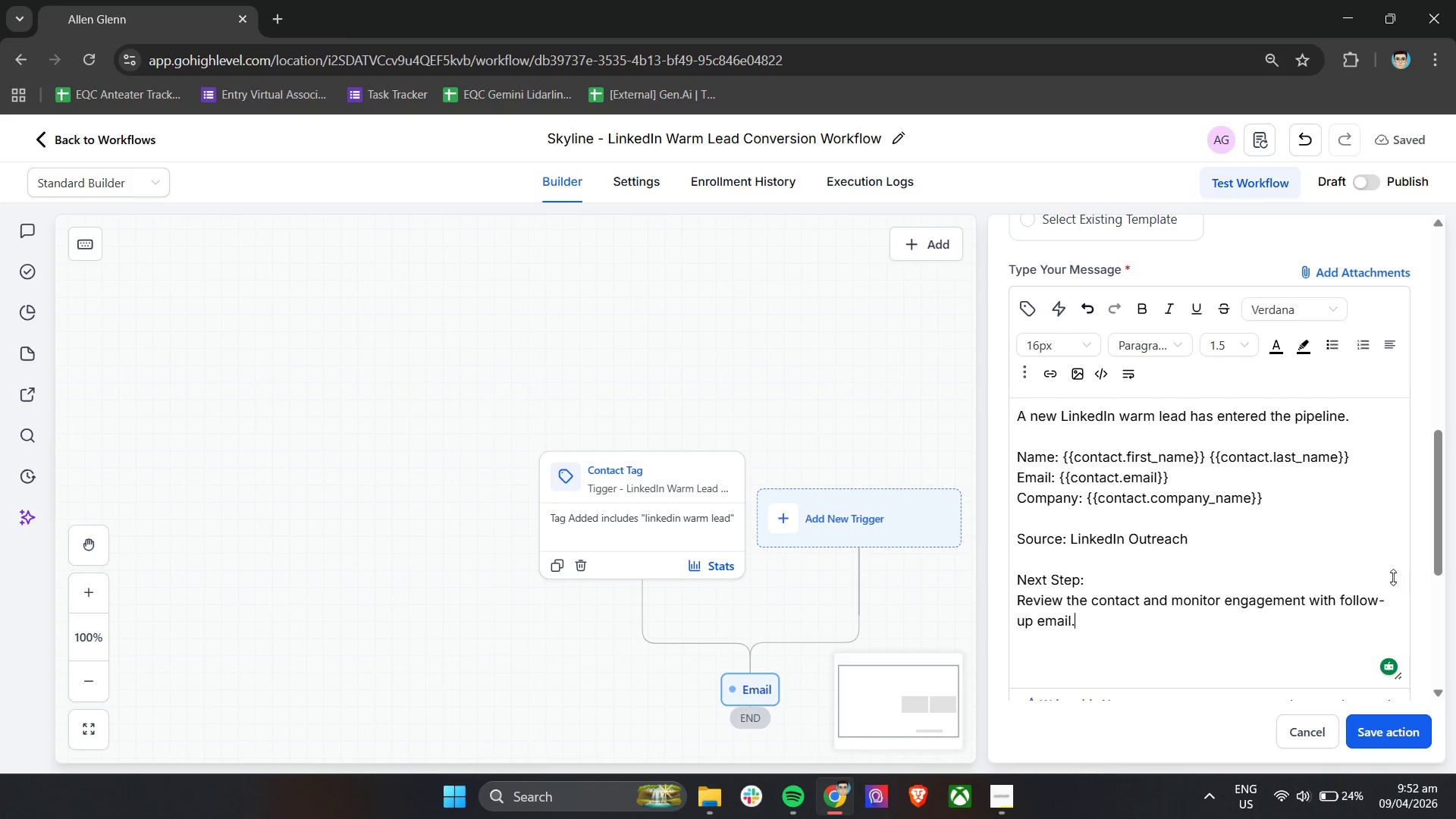 
left_click([1374, 736])
 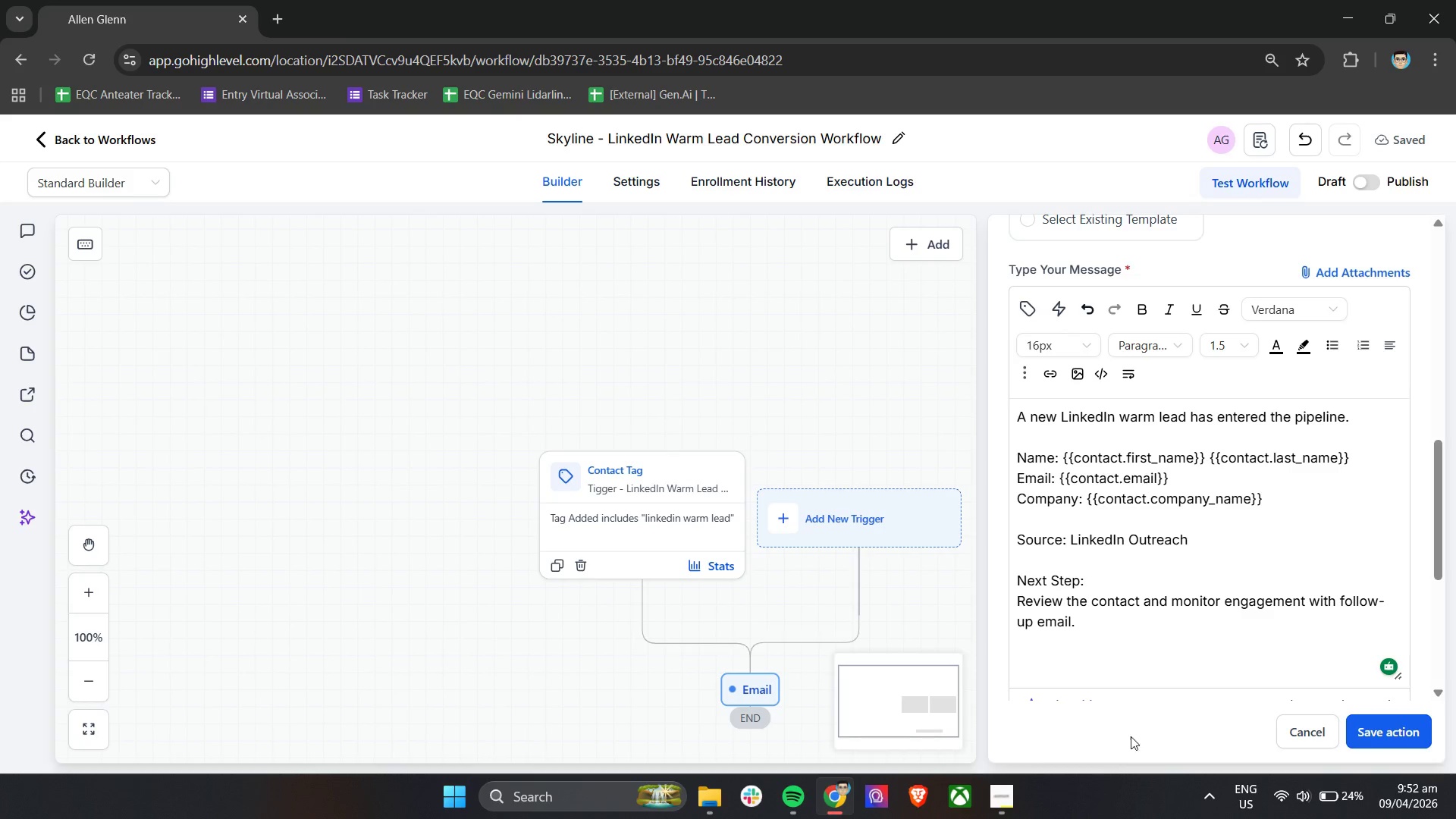 
scroll: coordinate [819, 629], scroll_direction: down, amount: 3.0
 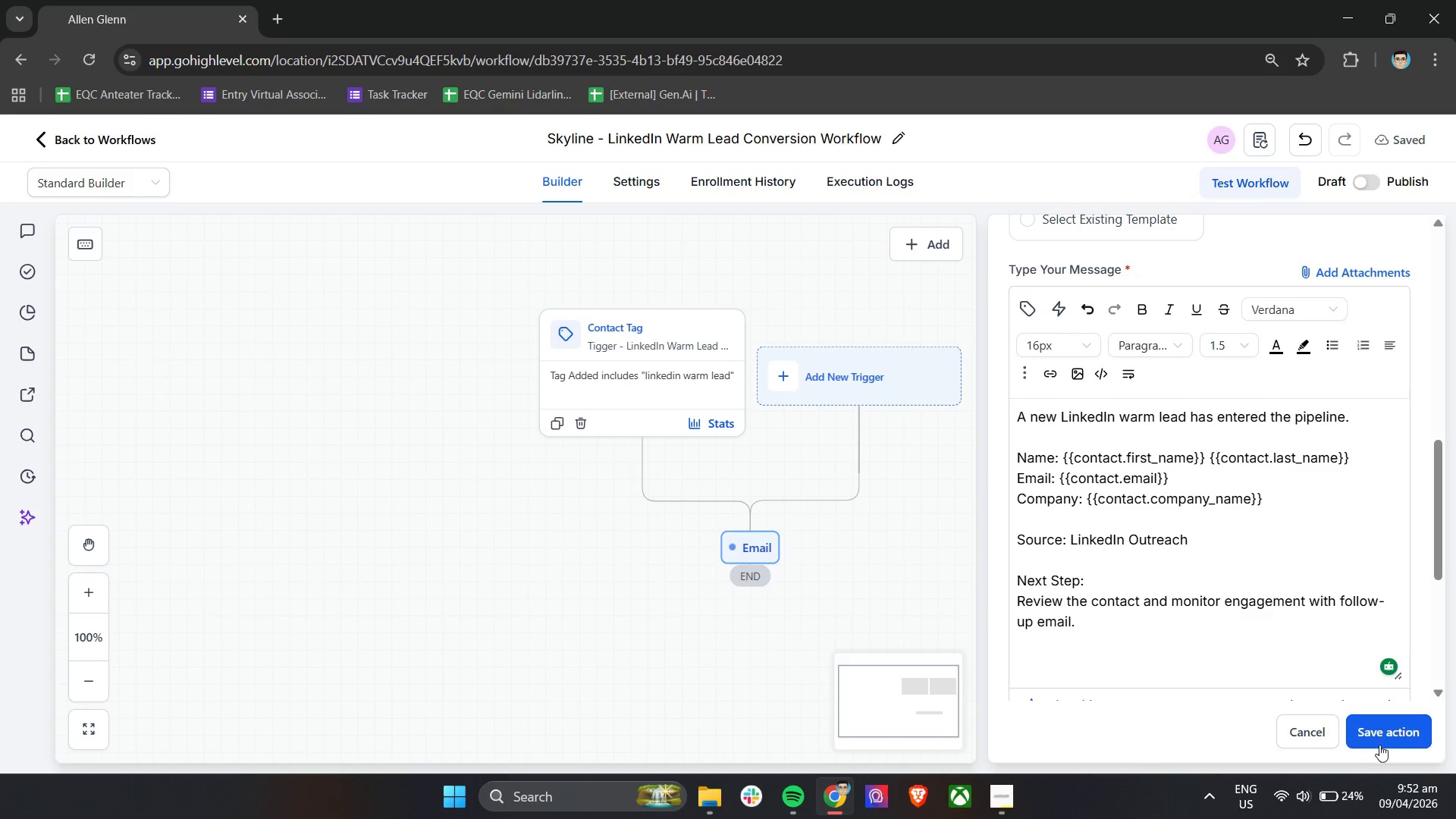 
left_click([1386, 737])
 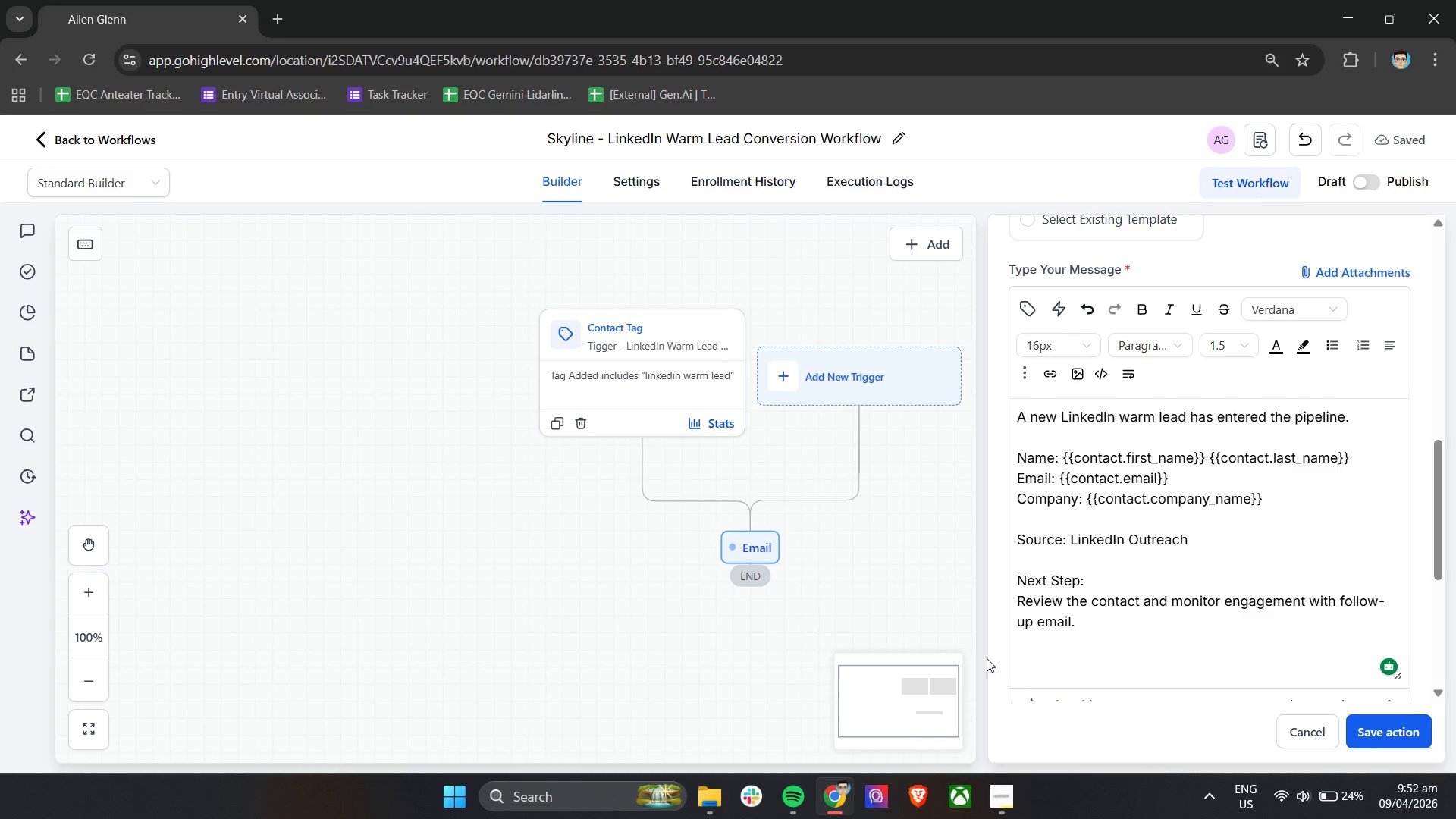 
scroll: coordinate [1246, 532], scroll_direction: up, amount: 3.0
 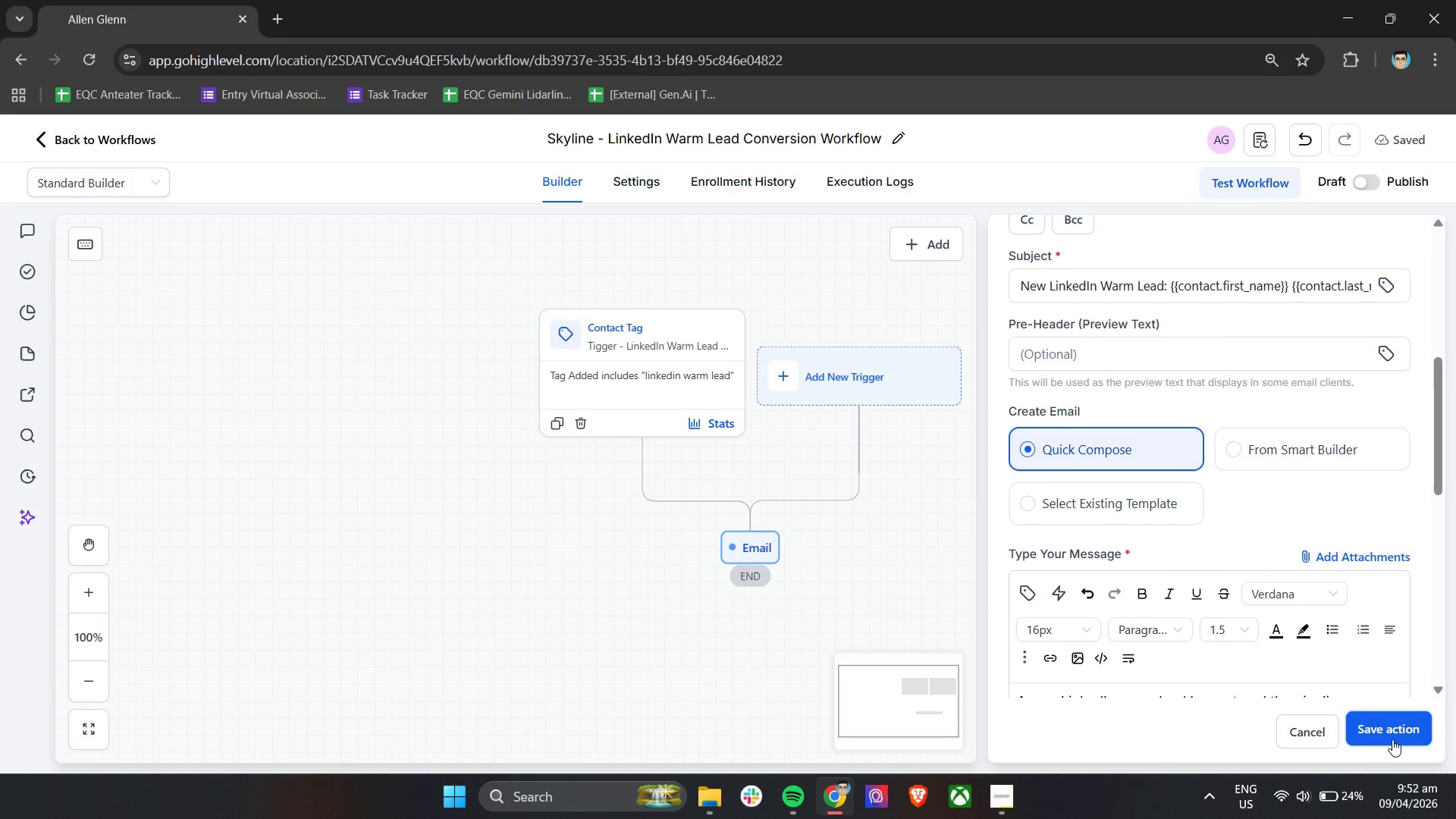 
double_click([1394, 738])
 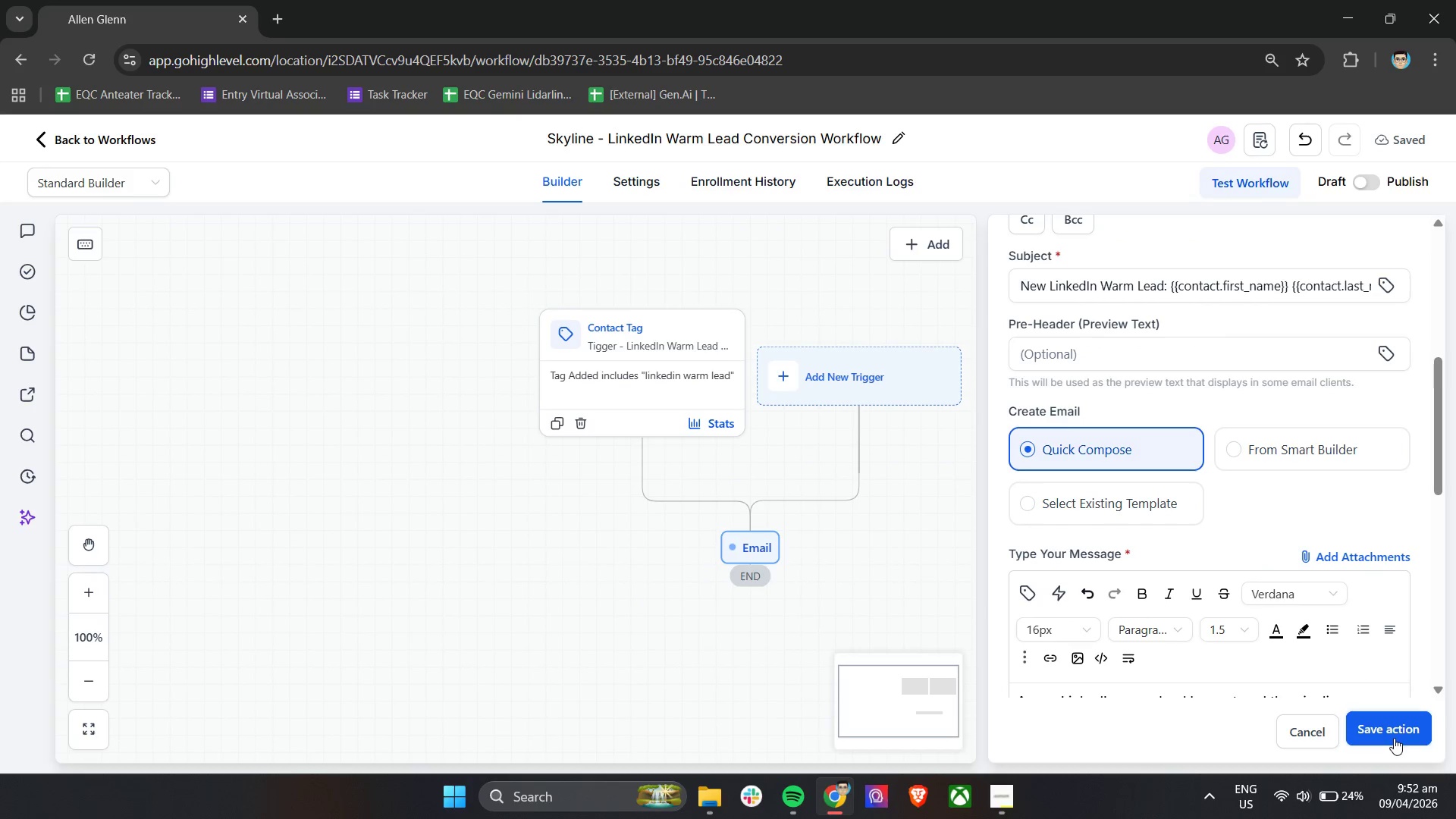 
triple_click([1394, 738])
 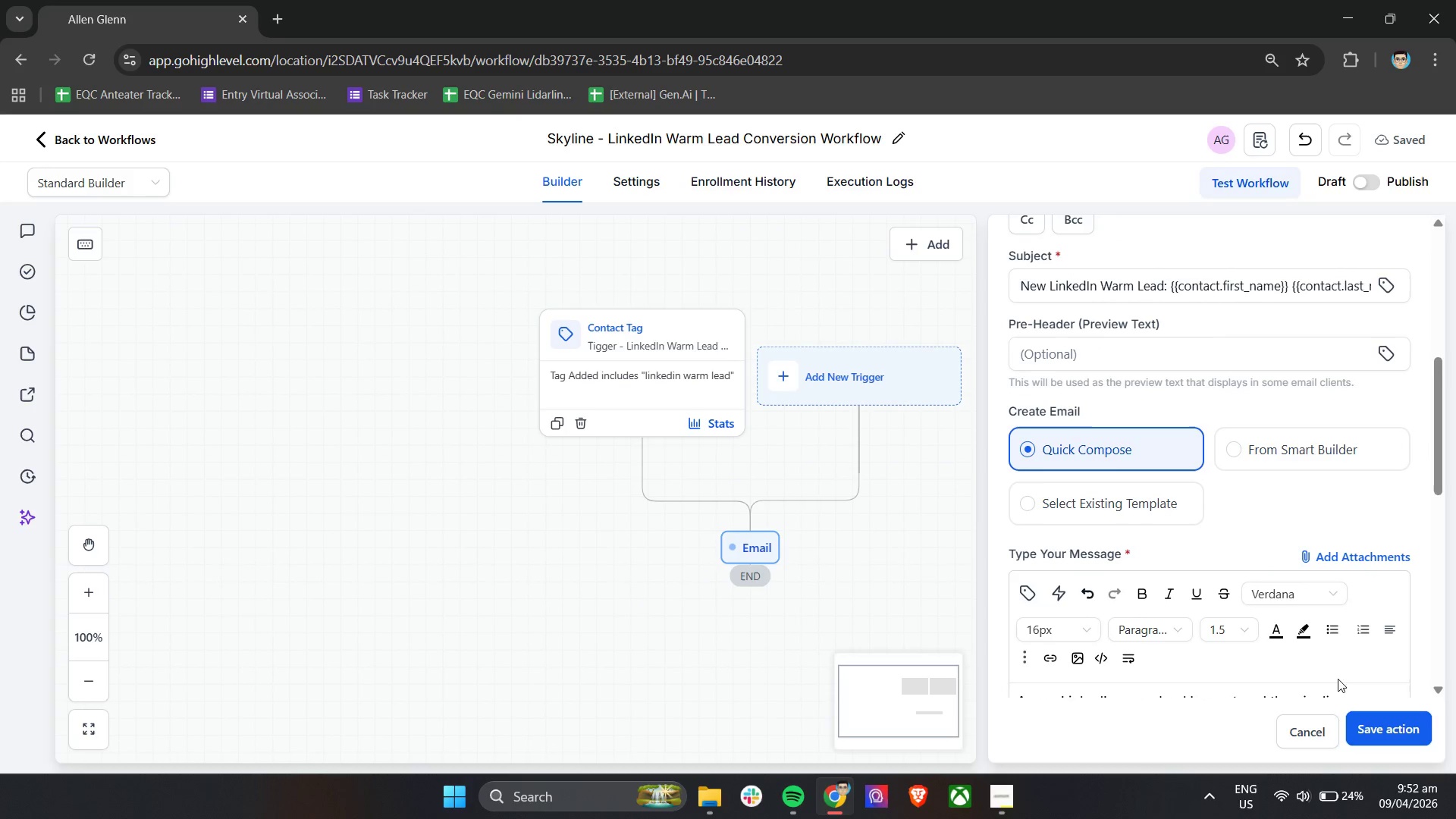 
scroll: coordinate [1267, 608], scroll_direction: down, amount: 10.0
 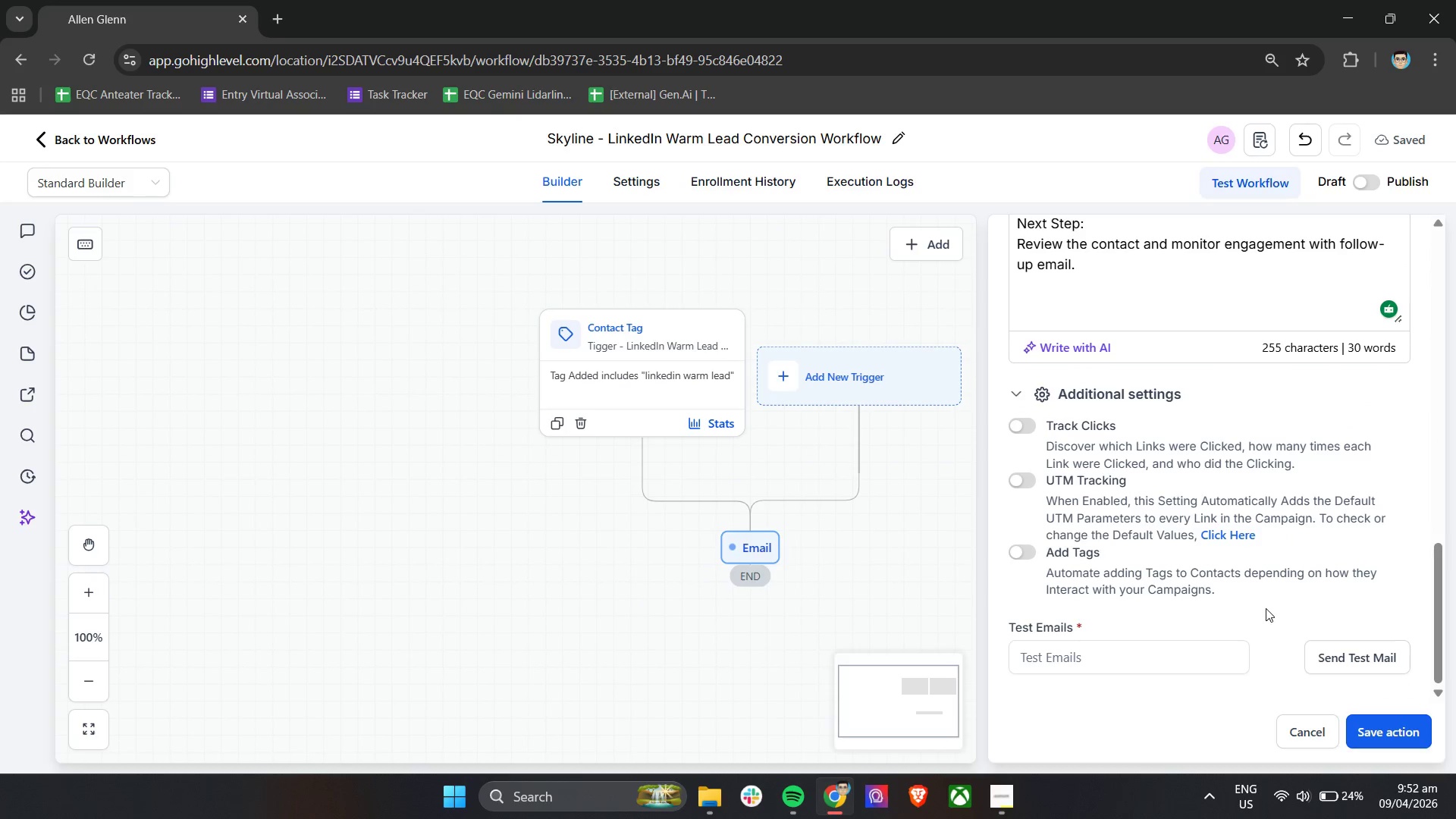 
scroll: coordinate [1260, 608], scroll_direction: up, amount: 16.0
 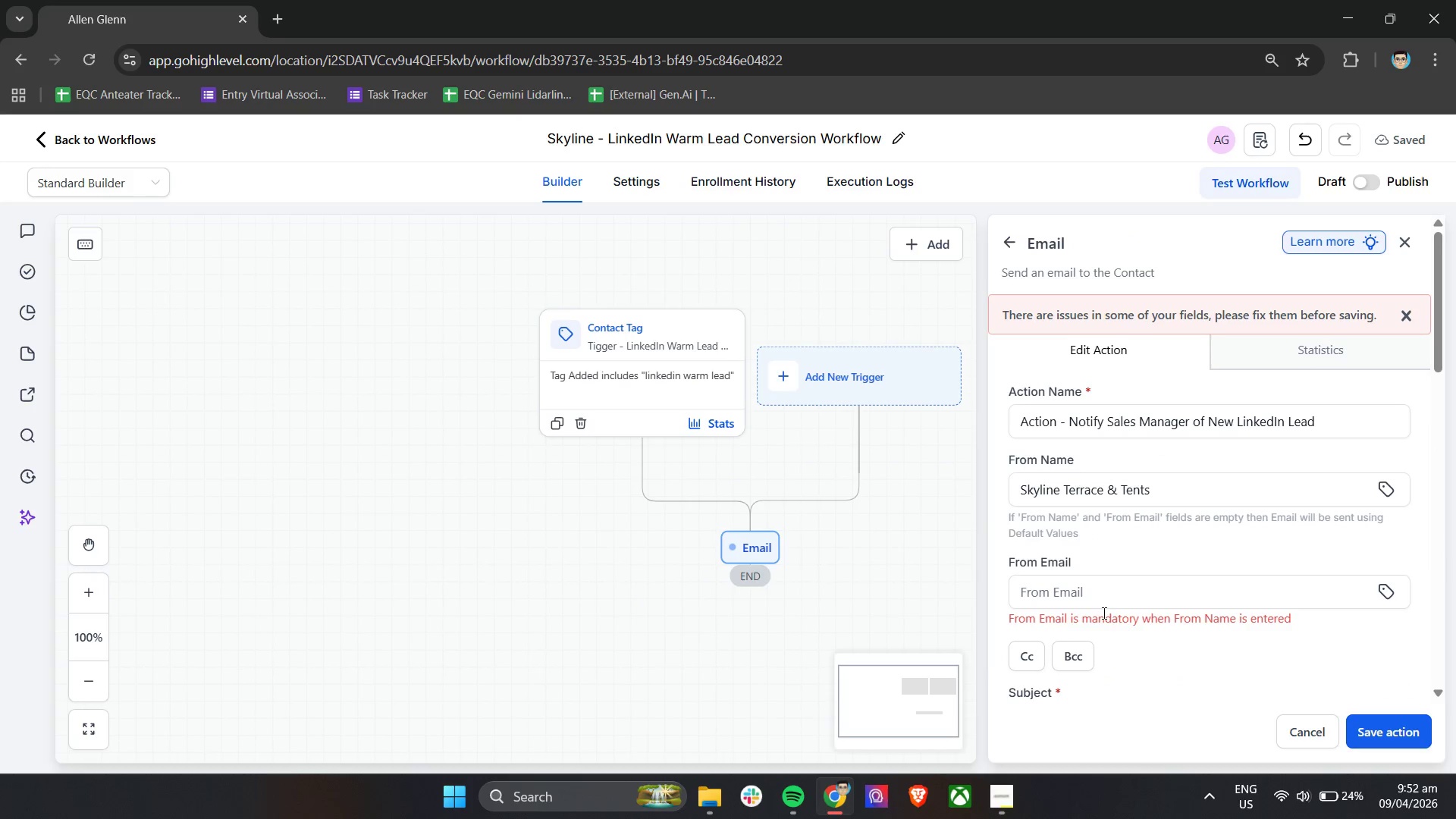 
double_click([1115, 594])
 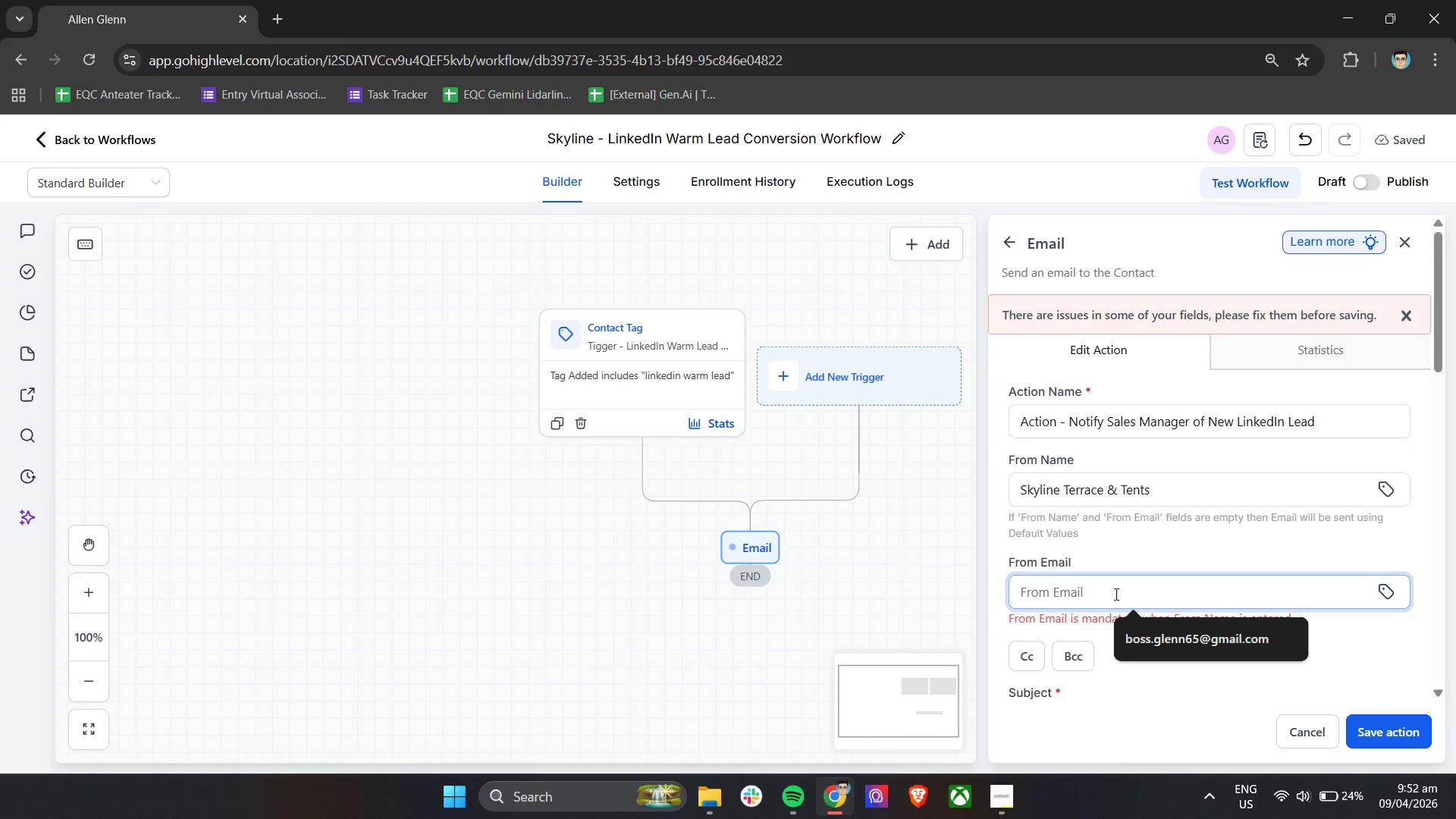 
type(skyline)
 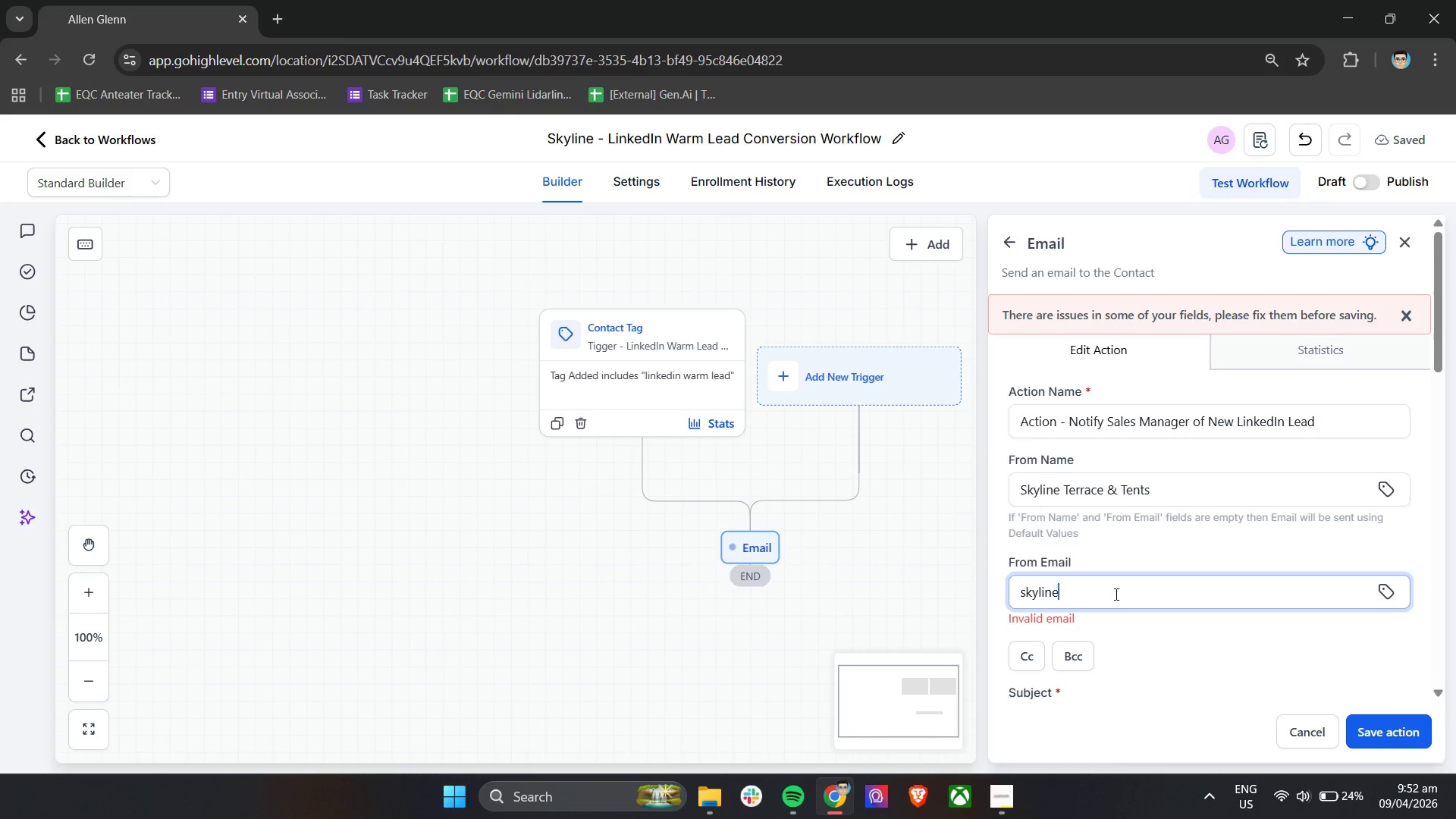 
wait(10.69)
 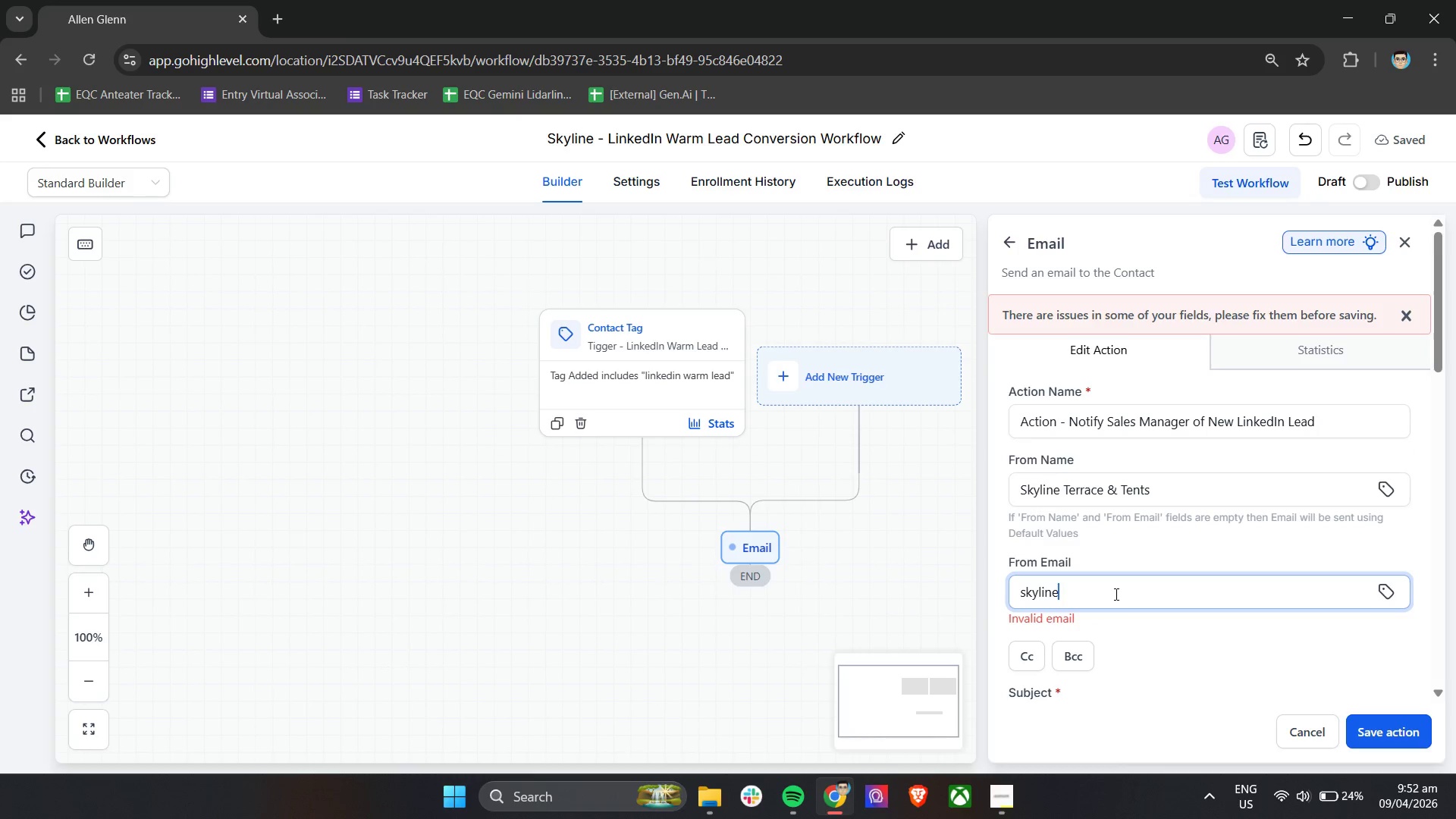 
type(tr)
key(Backspace)
type(era)
key(Backspace)
type(skylune)
key(Backspace)
key(Backspace)
key(Backspace)
type(ineterrae)
 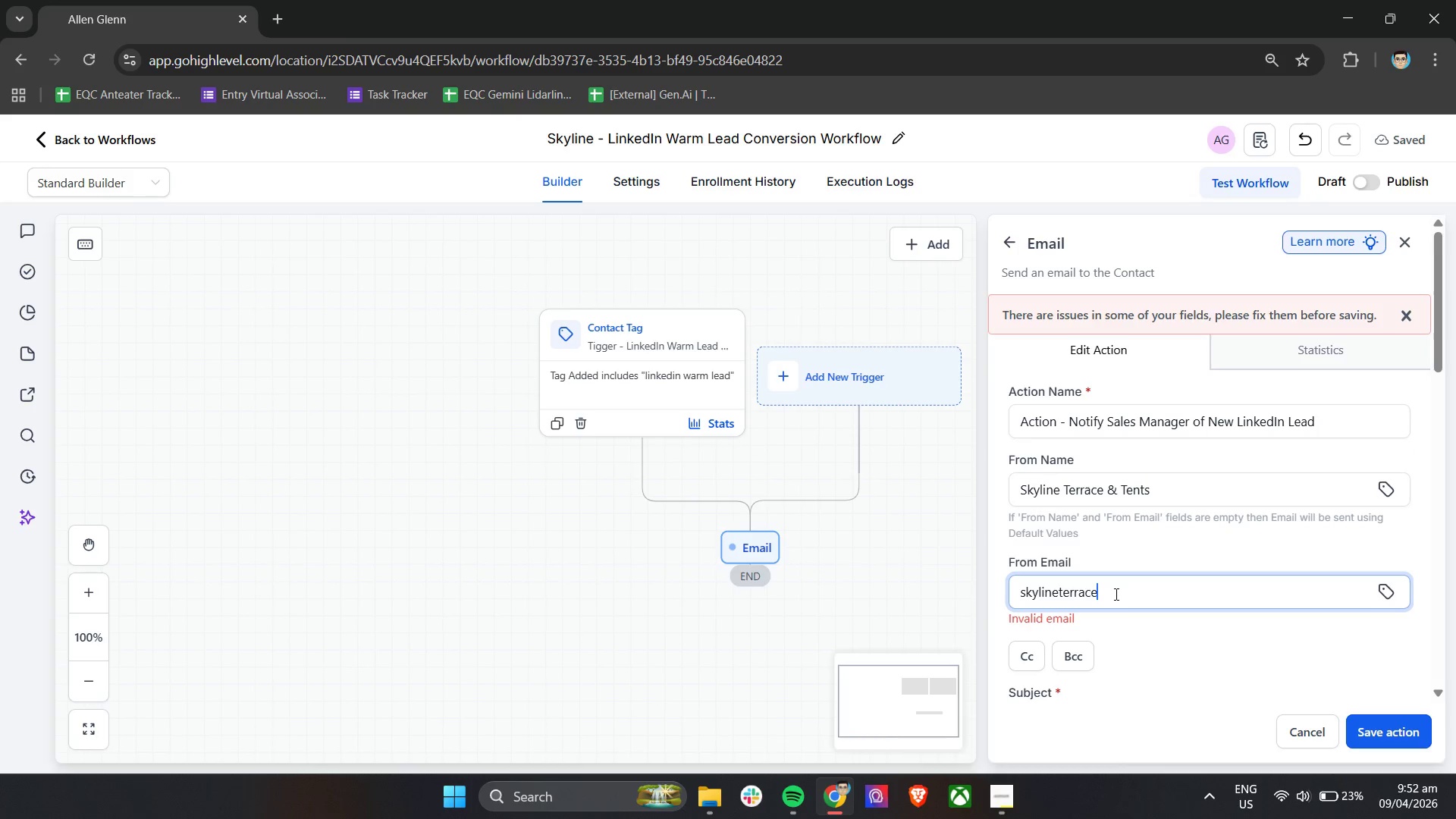 
hold_key(key=C, duration=0.31)
 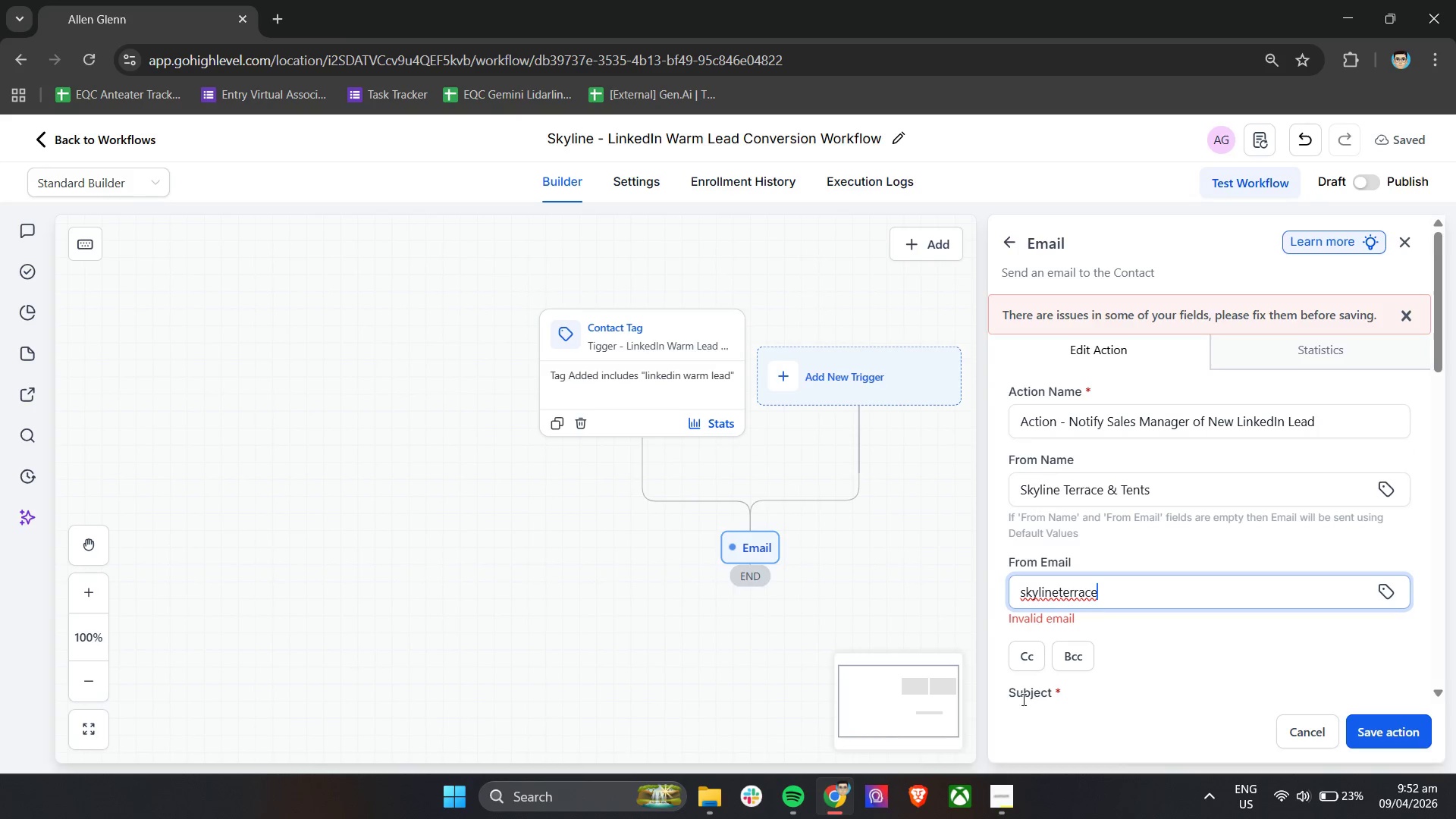 
left_click([1002, 786])